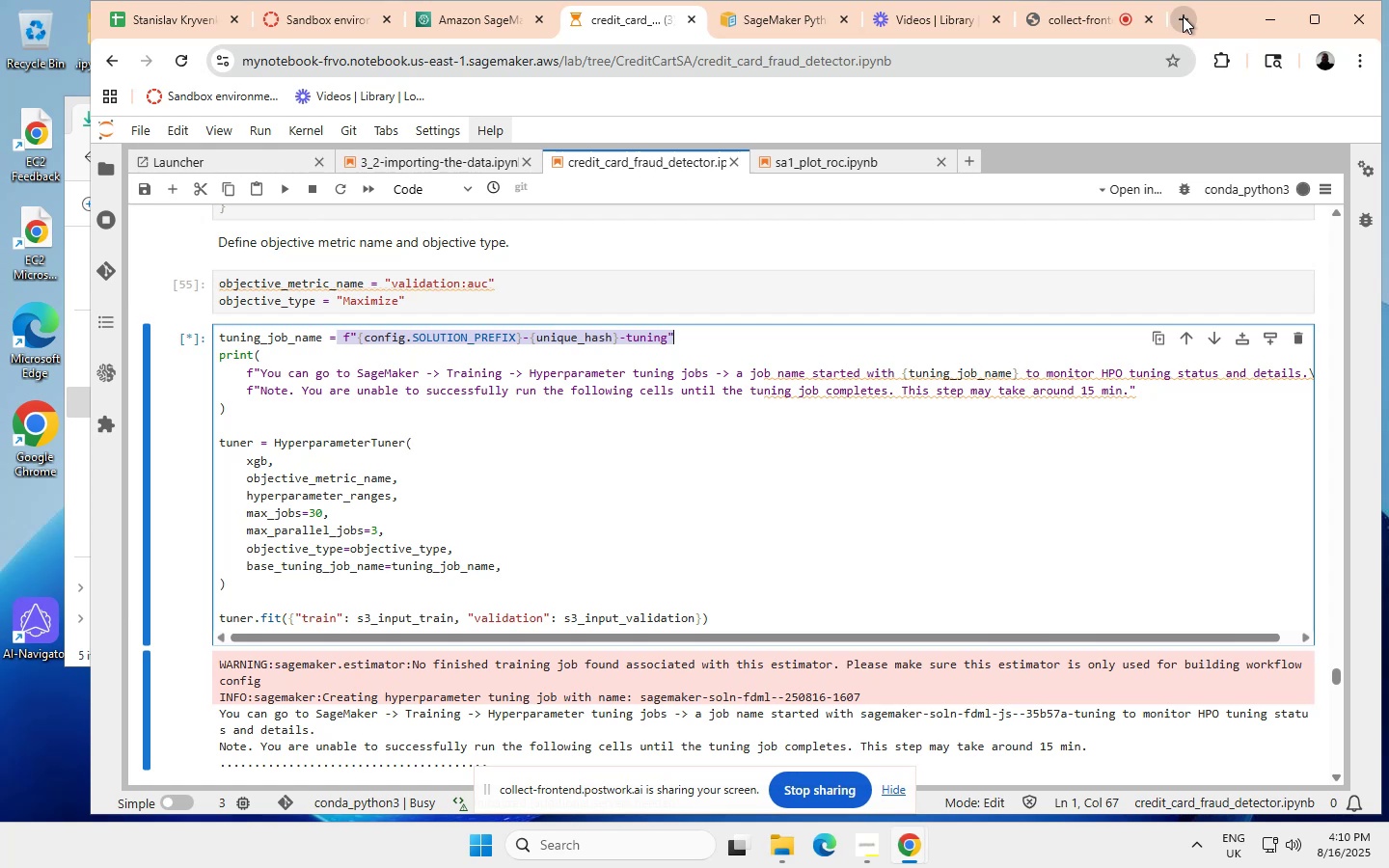 
left_click([1183, 17])
 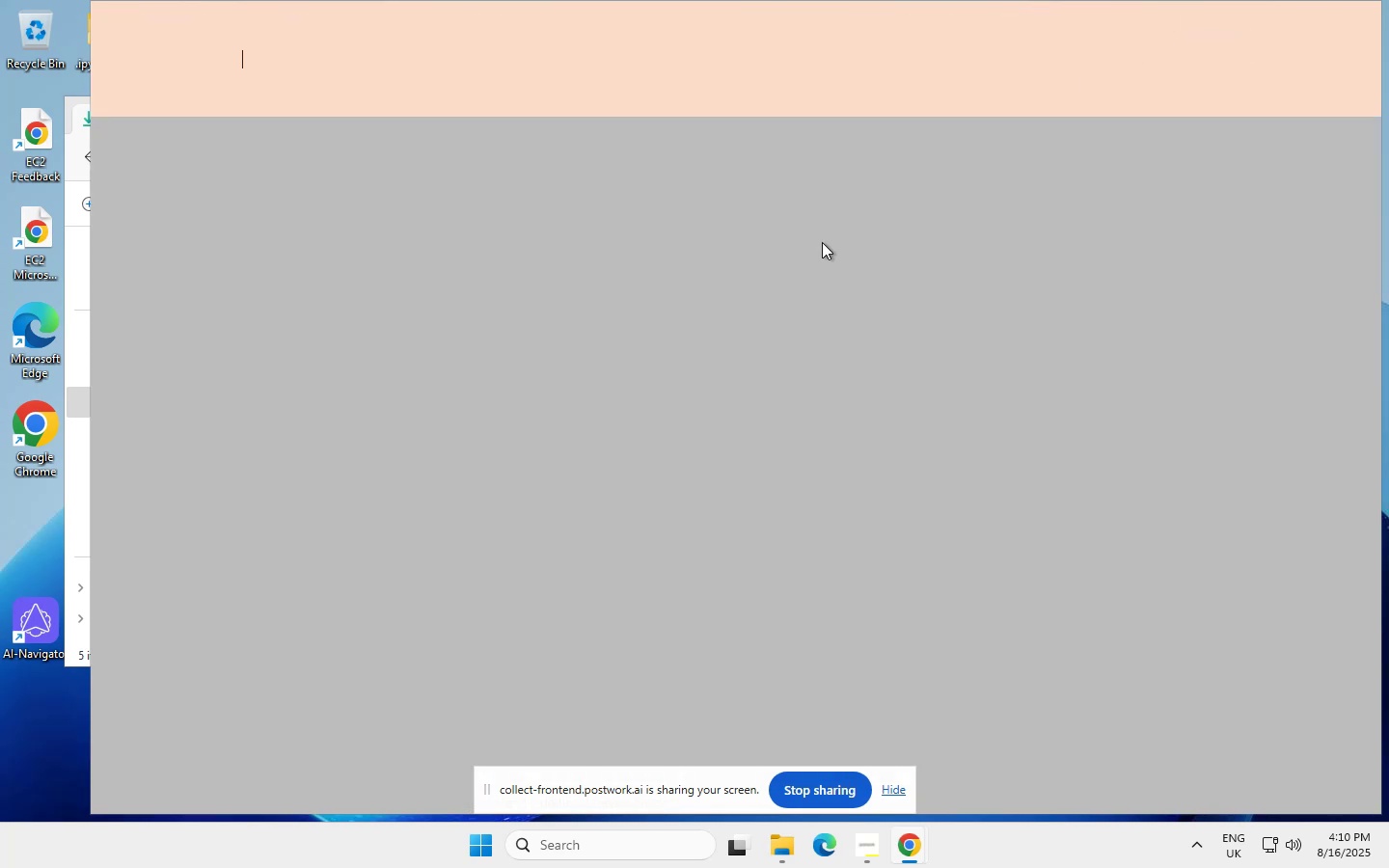 
wait(17.81)
 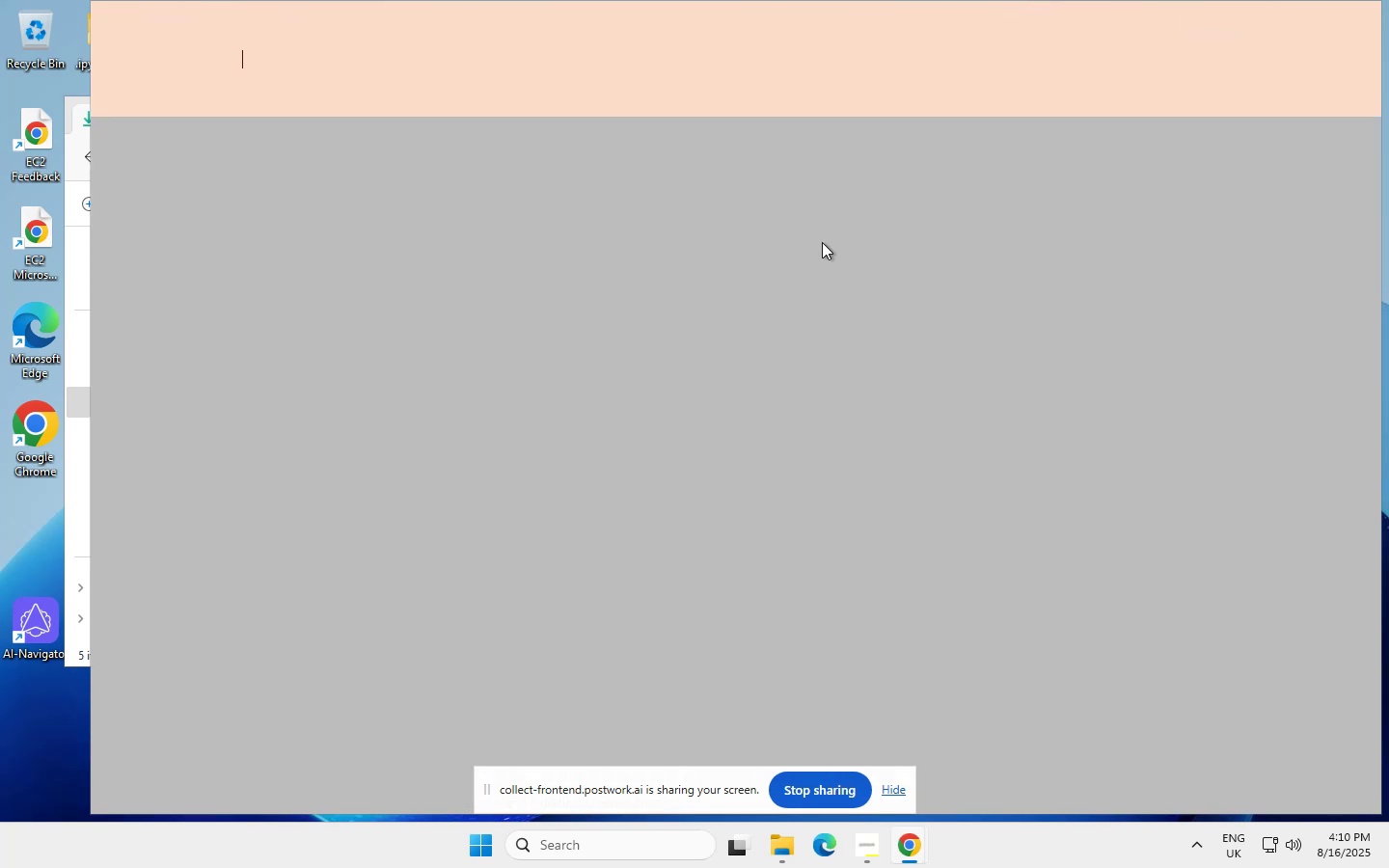 
left_click([512, 394])
 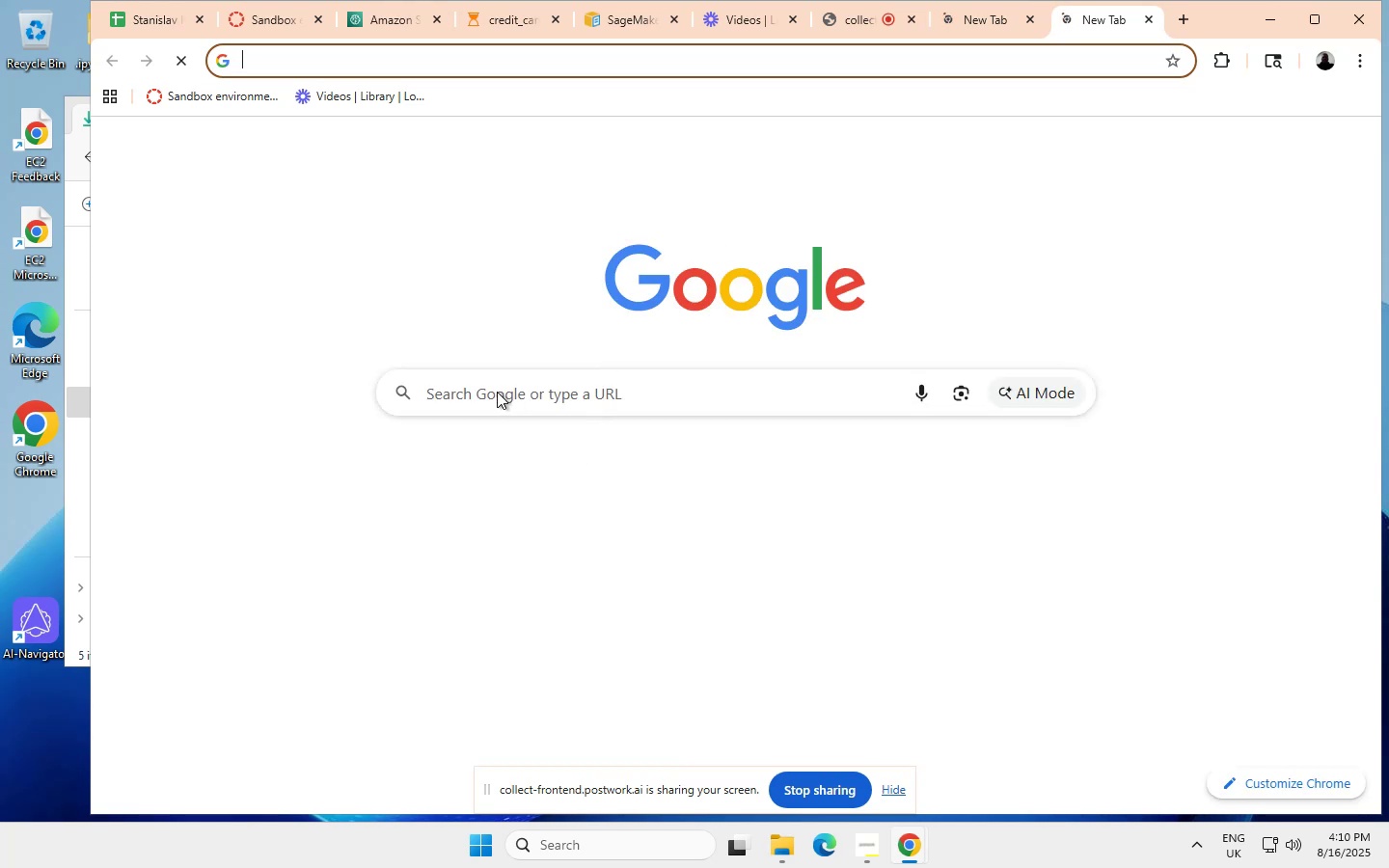 
left_click([489, 392])
 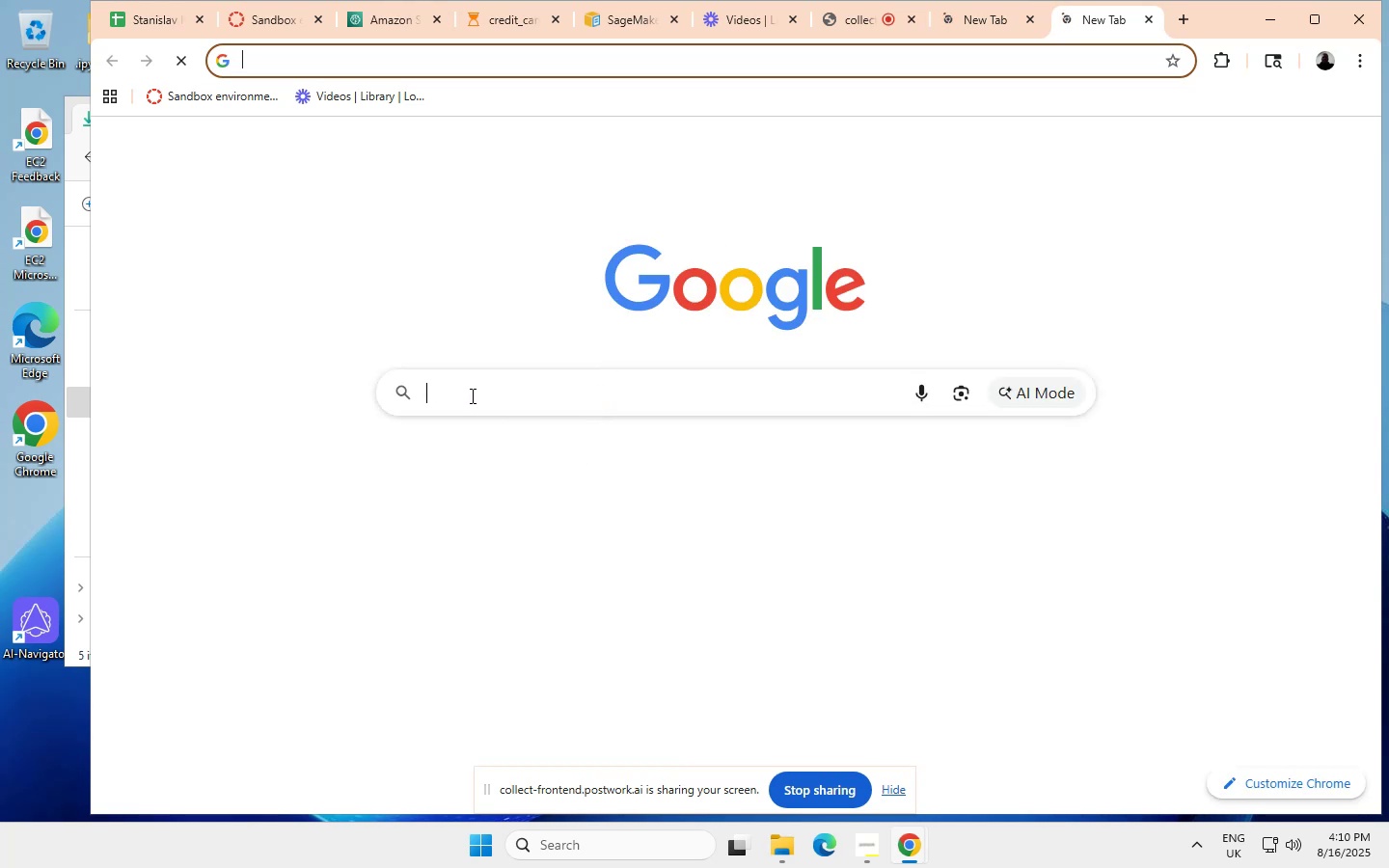 
key(Control+ControlLeft)
 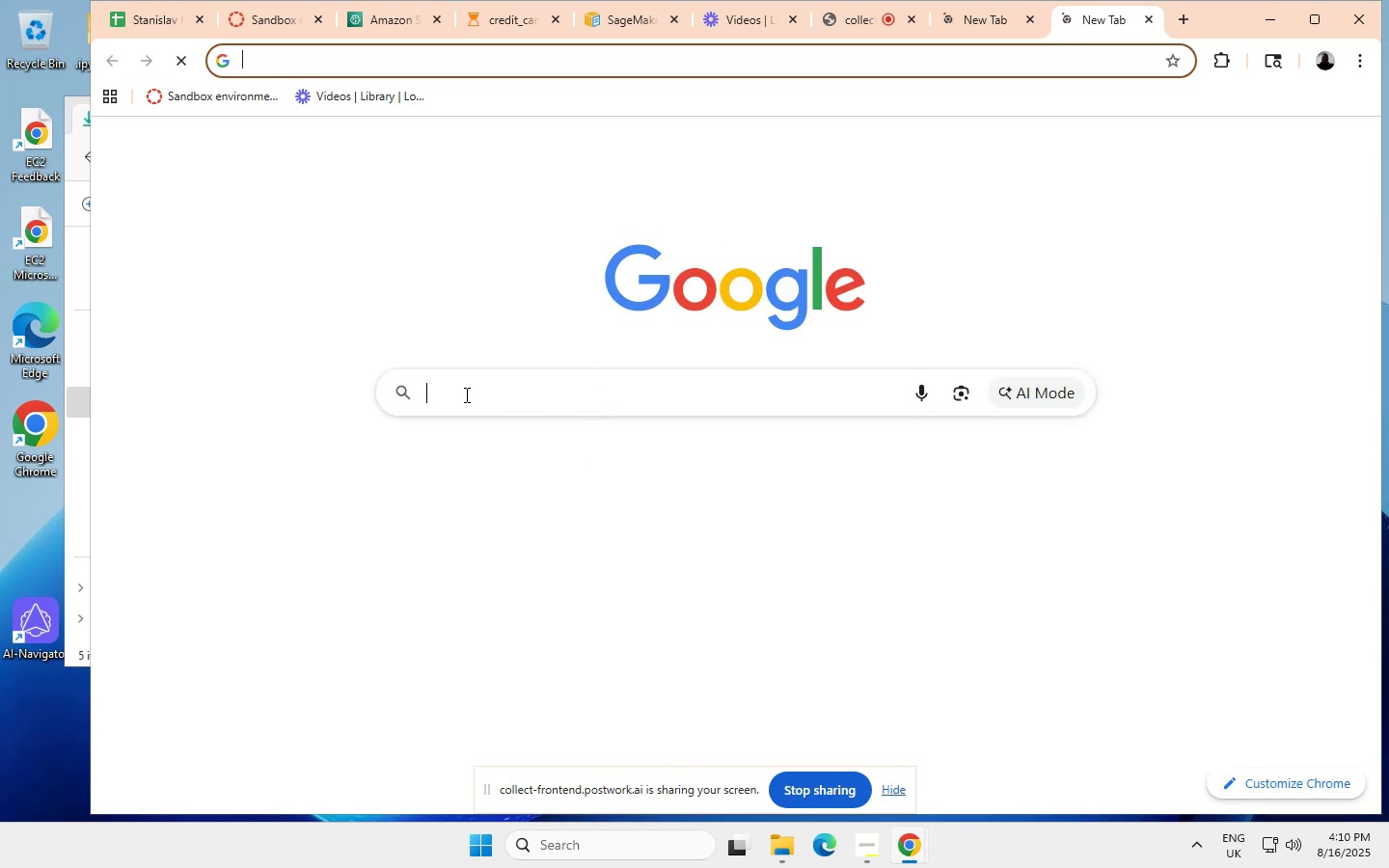 
key(Control+V)
 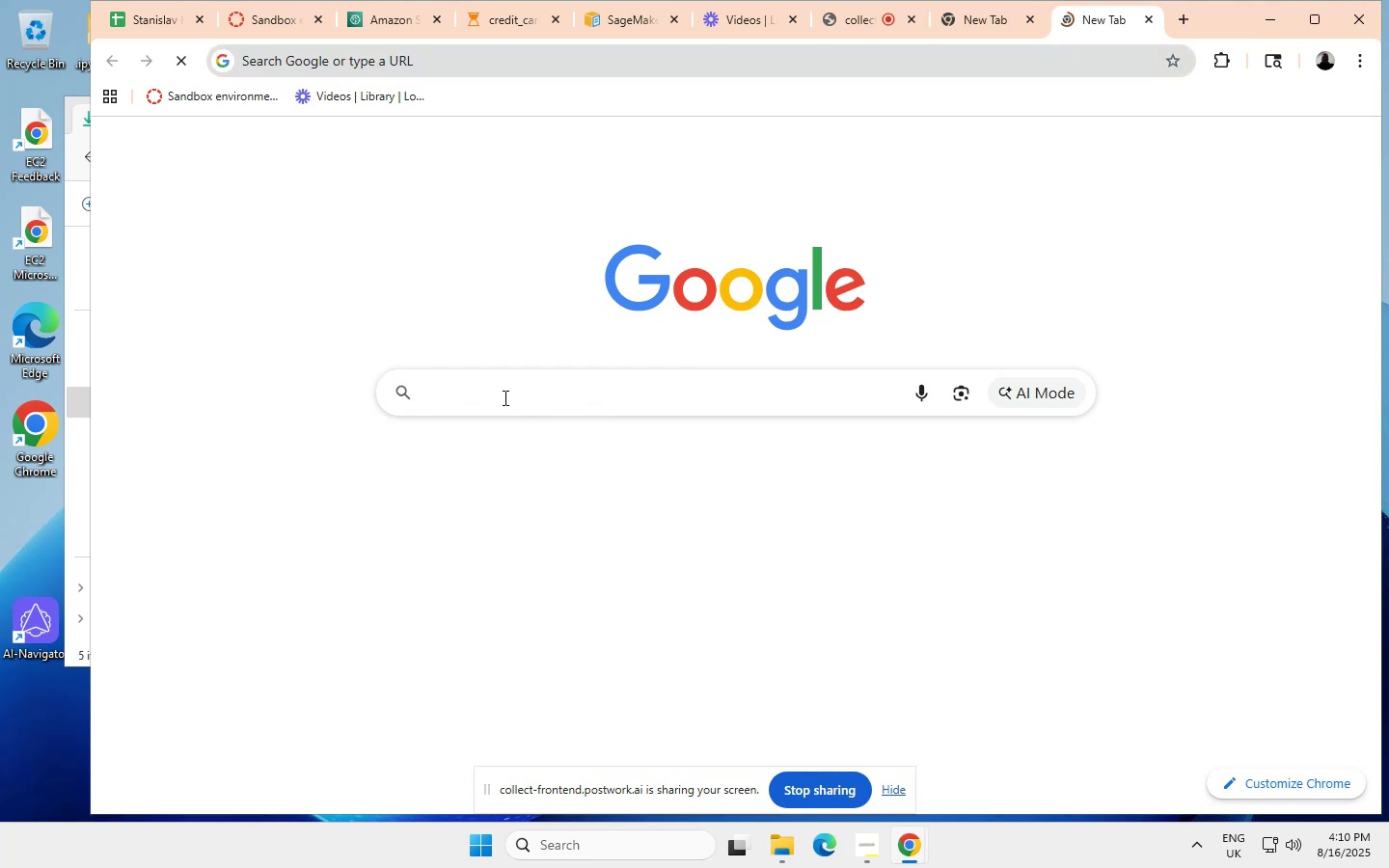 
wait(6.93)
 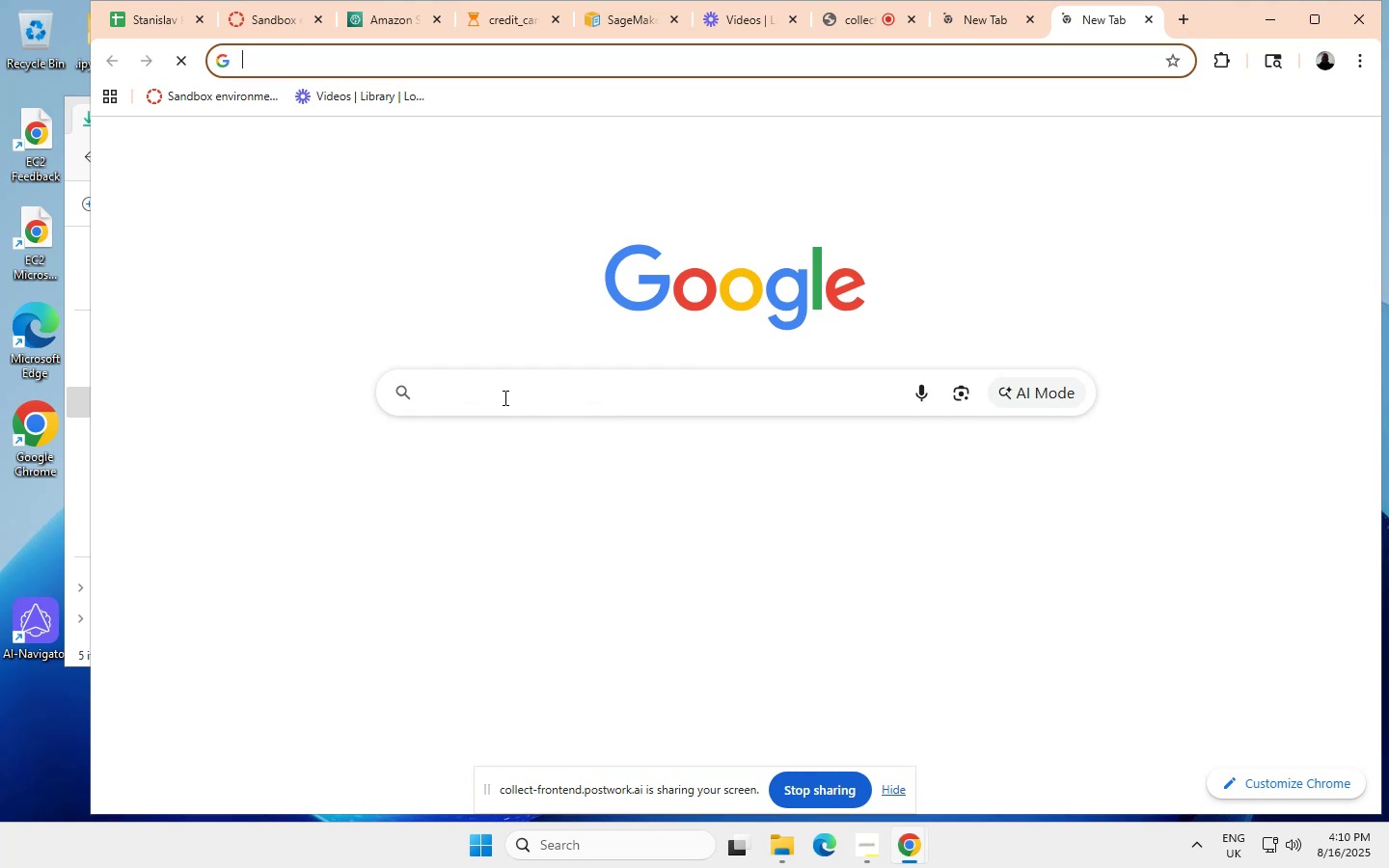 
key(Enter)
 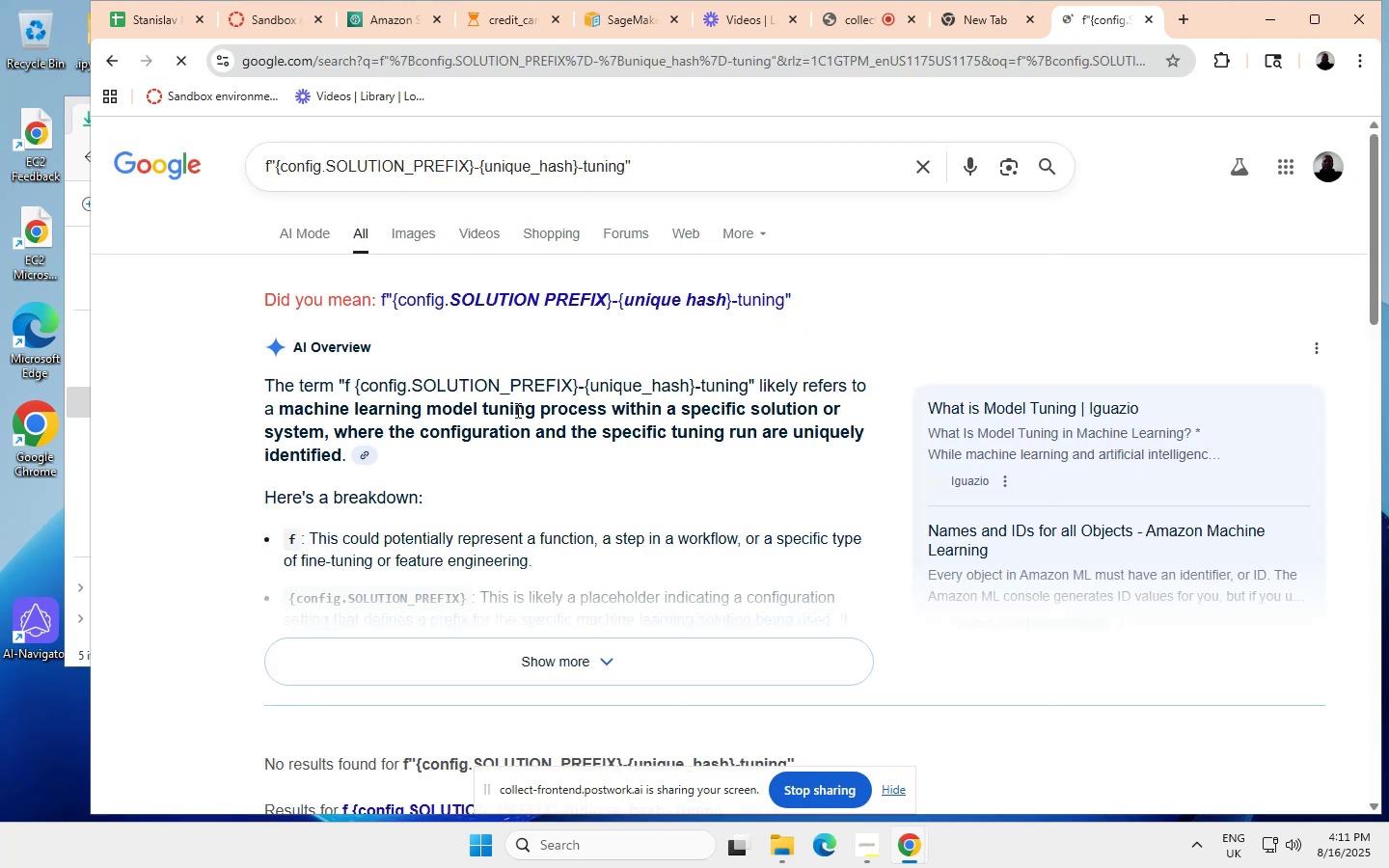 
wait(12.48)
 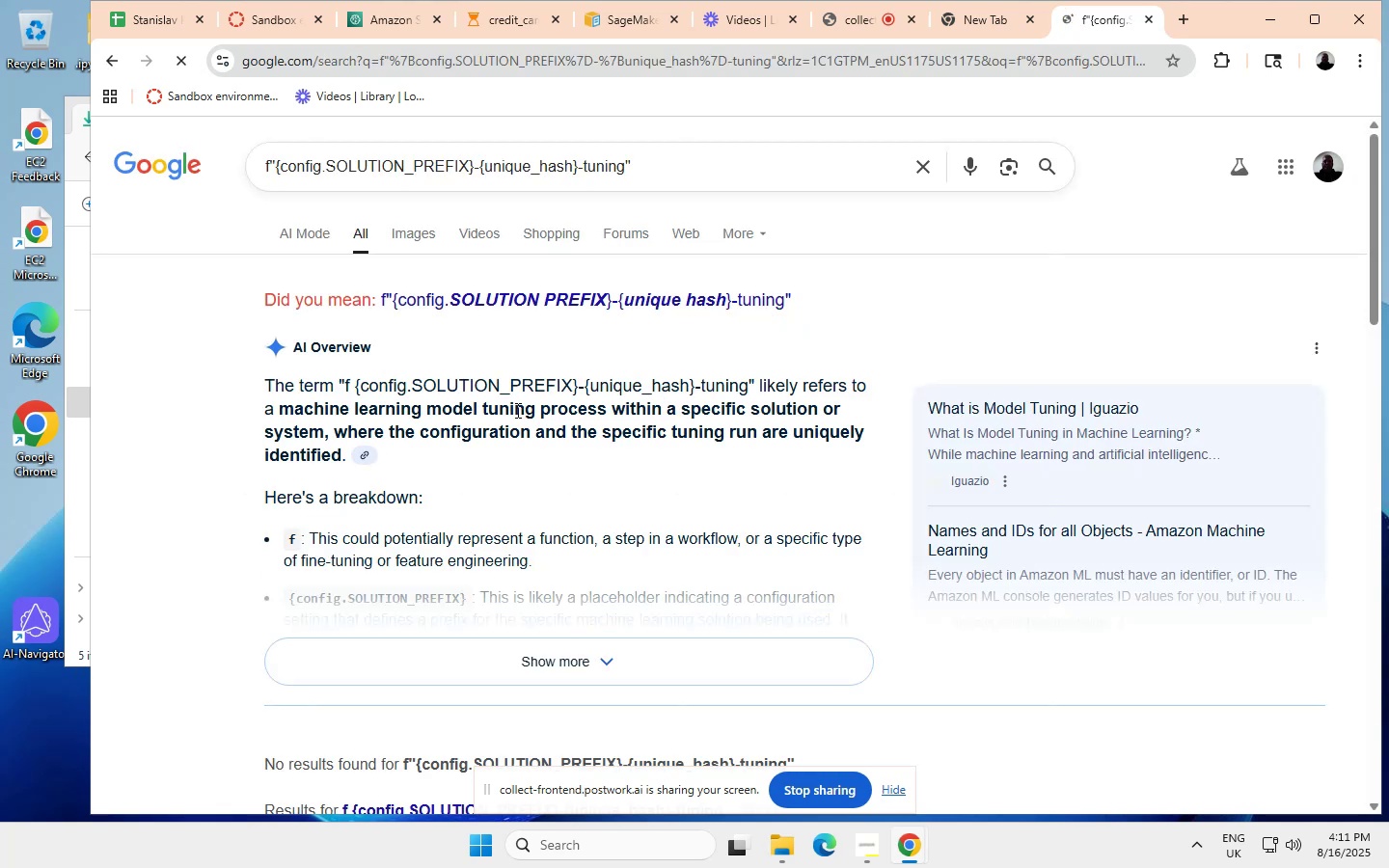 
scroll: coordinate [466, 450], scroll_direction: down, amount: 1.0
 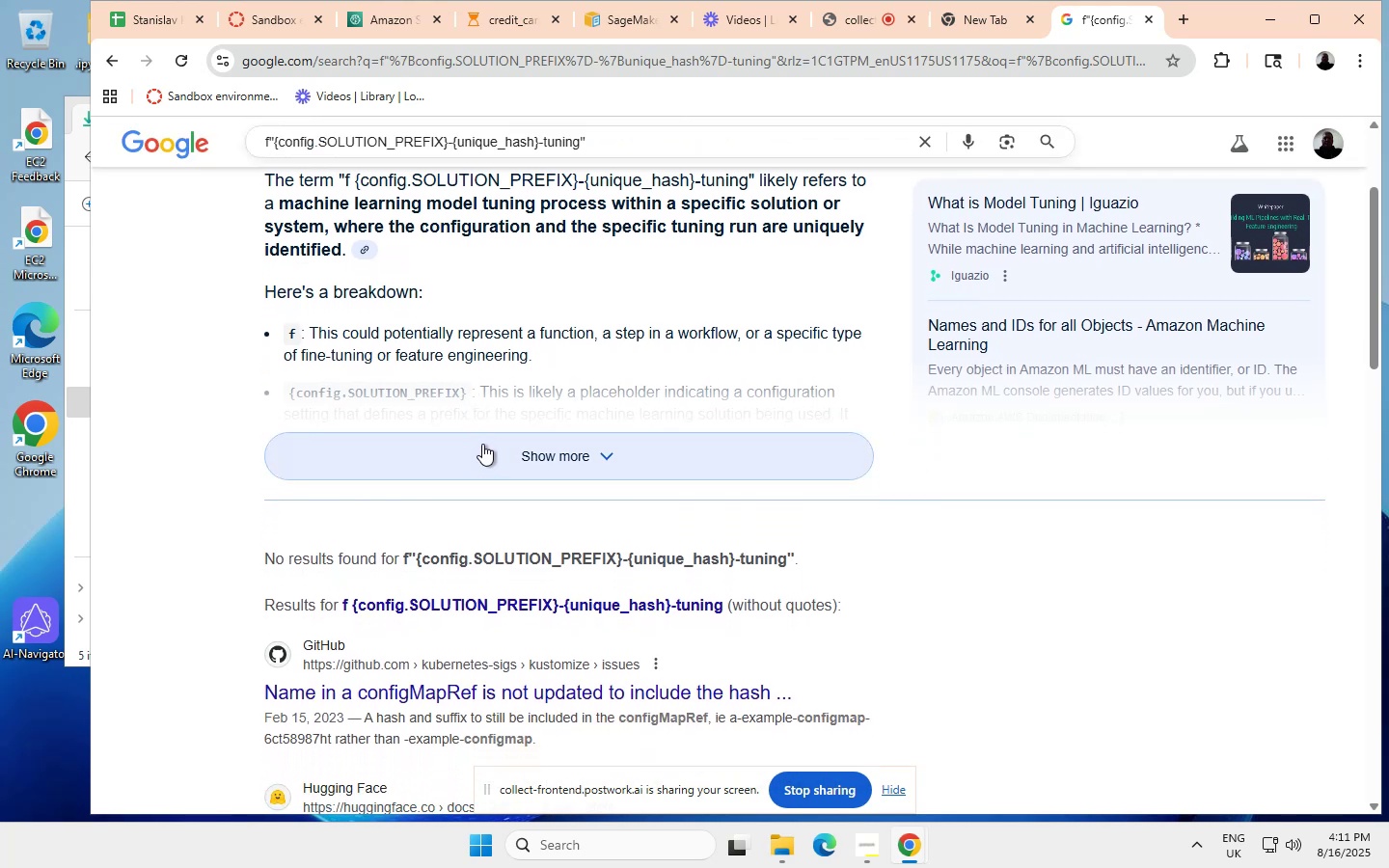 
mouse_move([529, 460])
 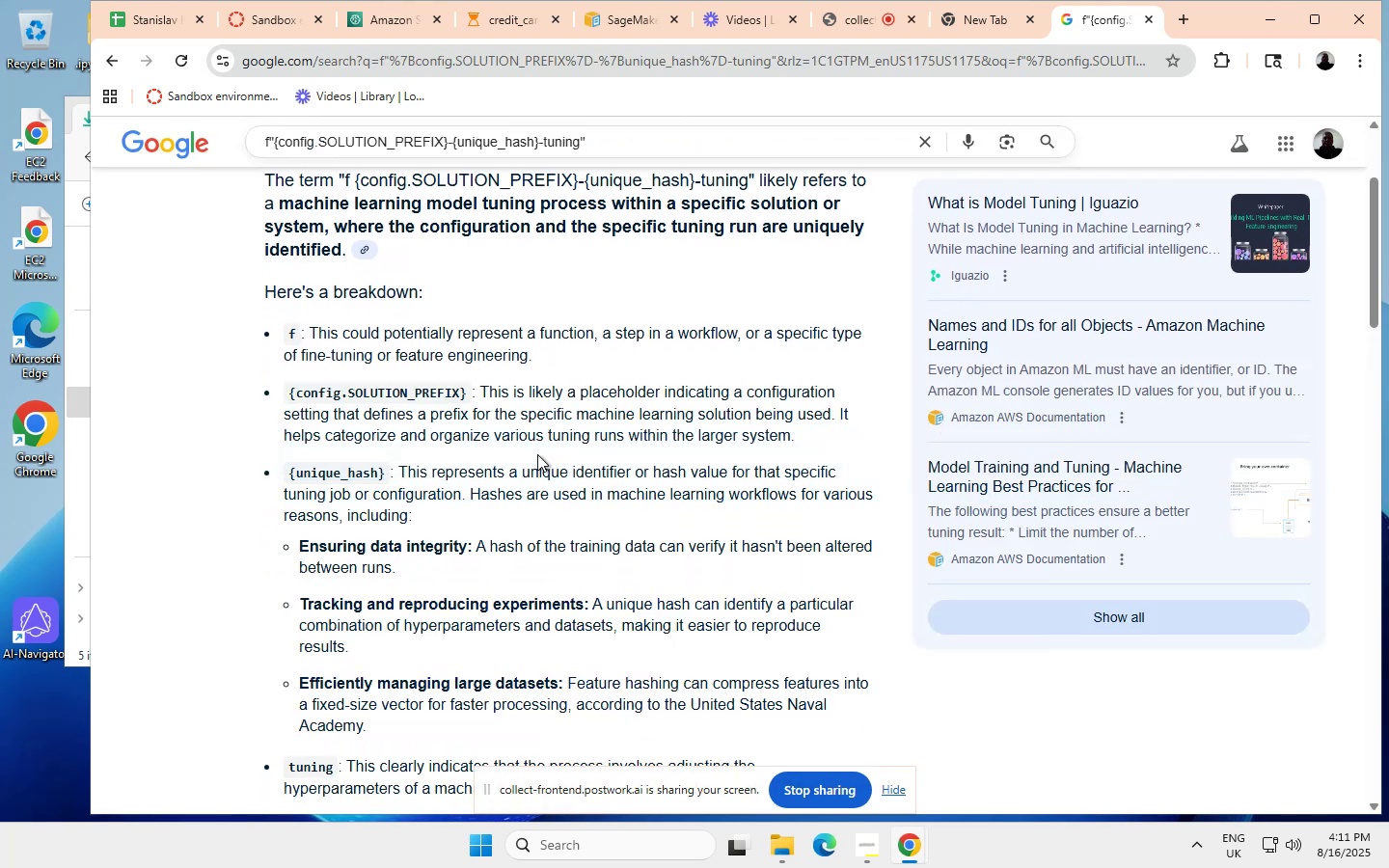 
scroll: coordinate [517, 467], scroll_direction: none, amount: 0.0
 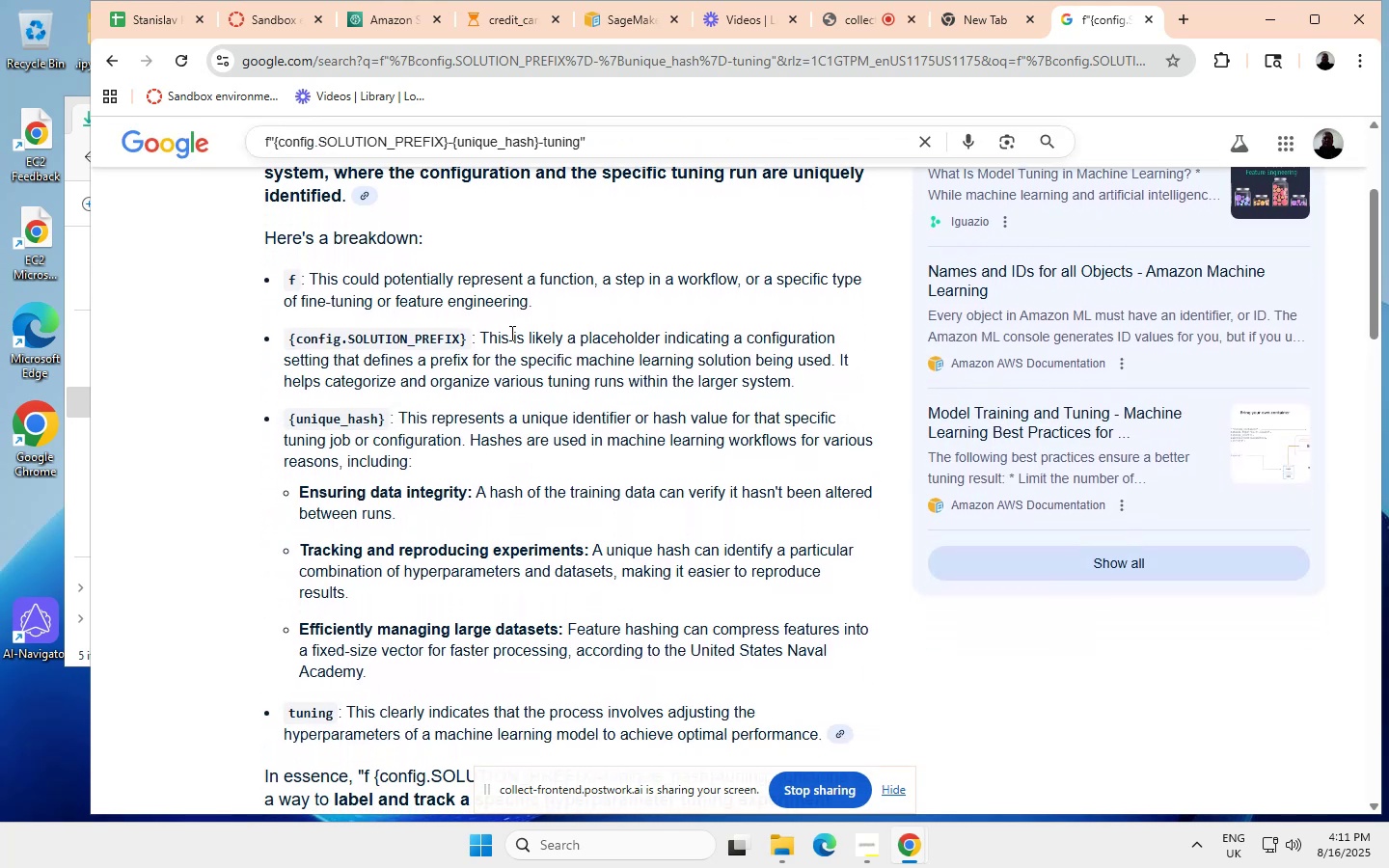 
scroll: coordinate [503, 429], scroll_direction: down, amount: 9.0
 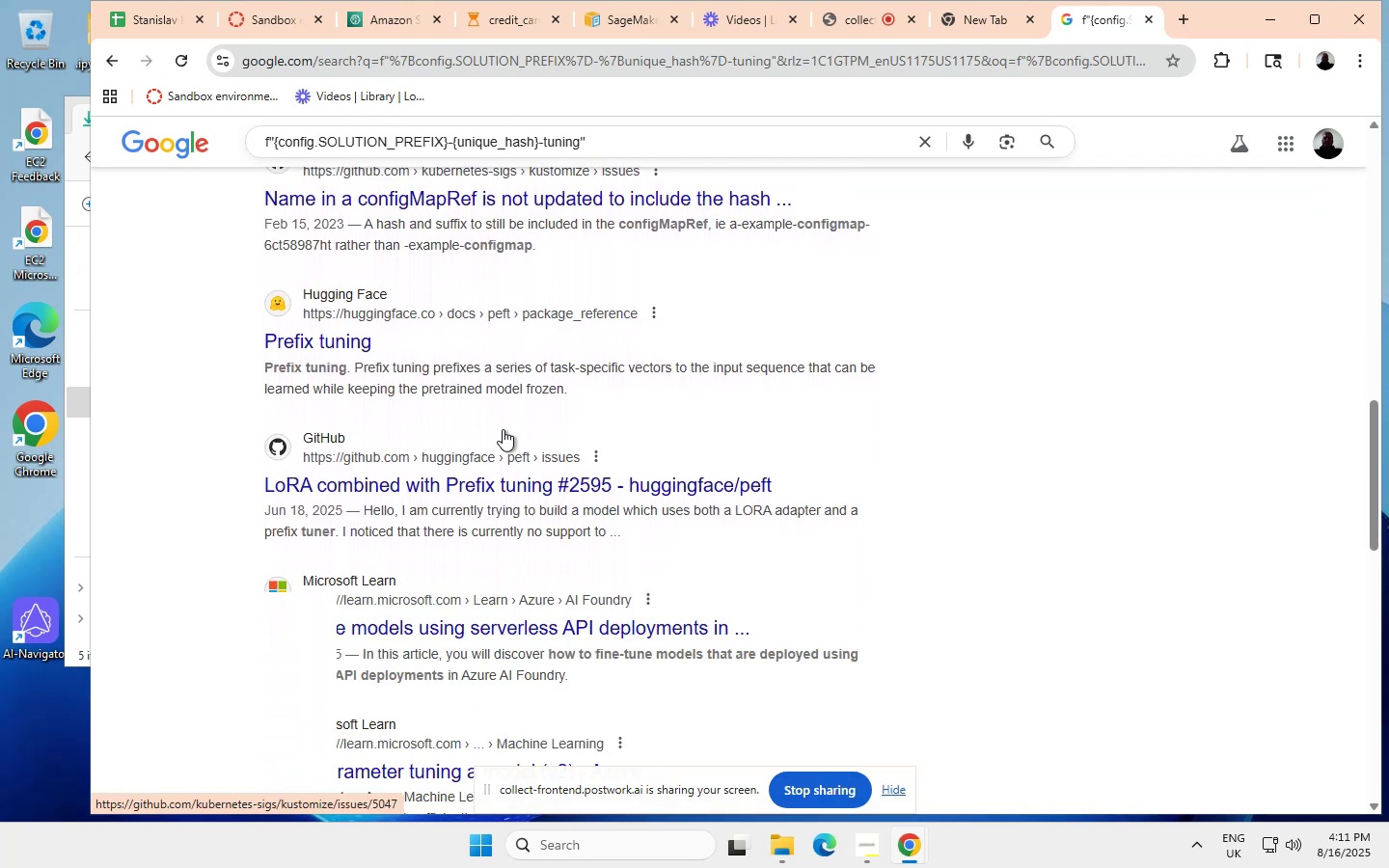 
scroll: coordinate [503, 429], scroll_direction: down, amount: 2.0
 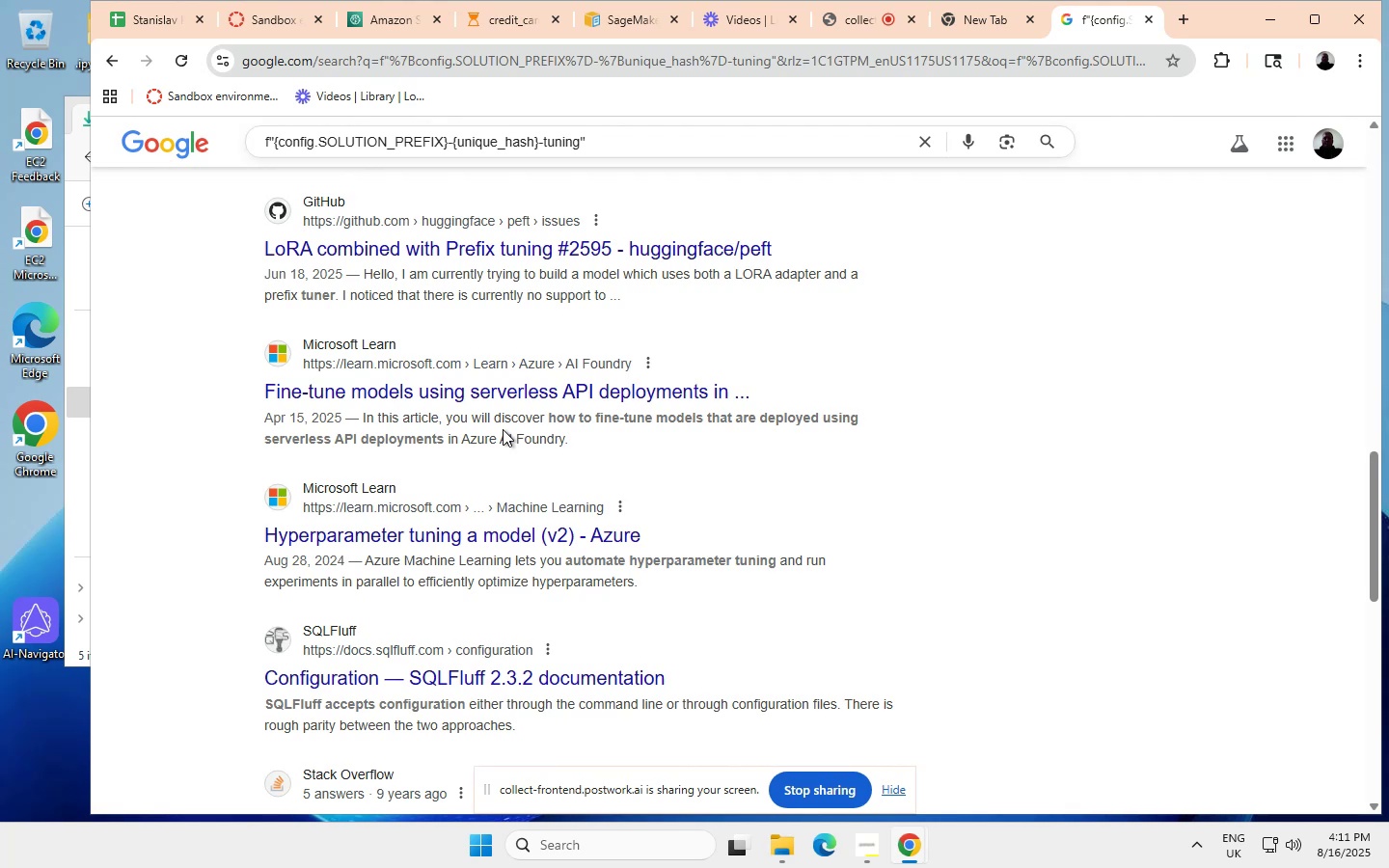 
scroll: coordinate [944, 69], scroll_direction: up, amount: 23.0
 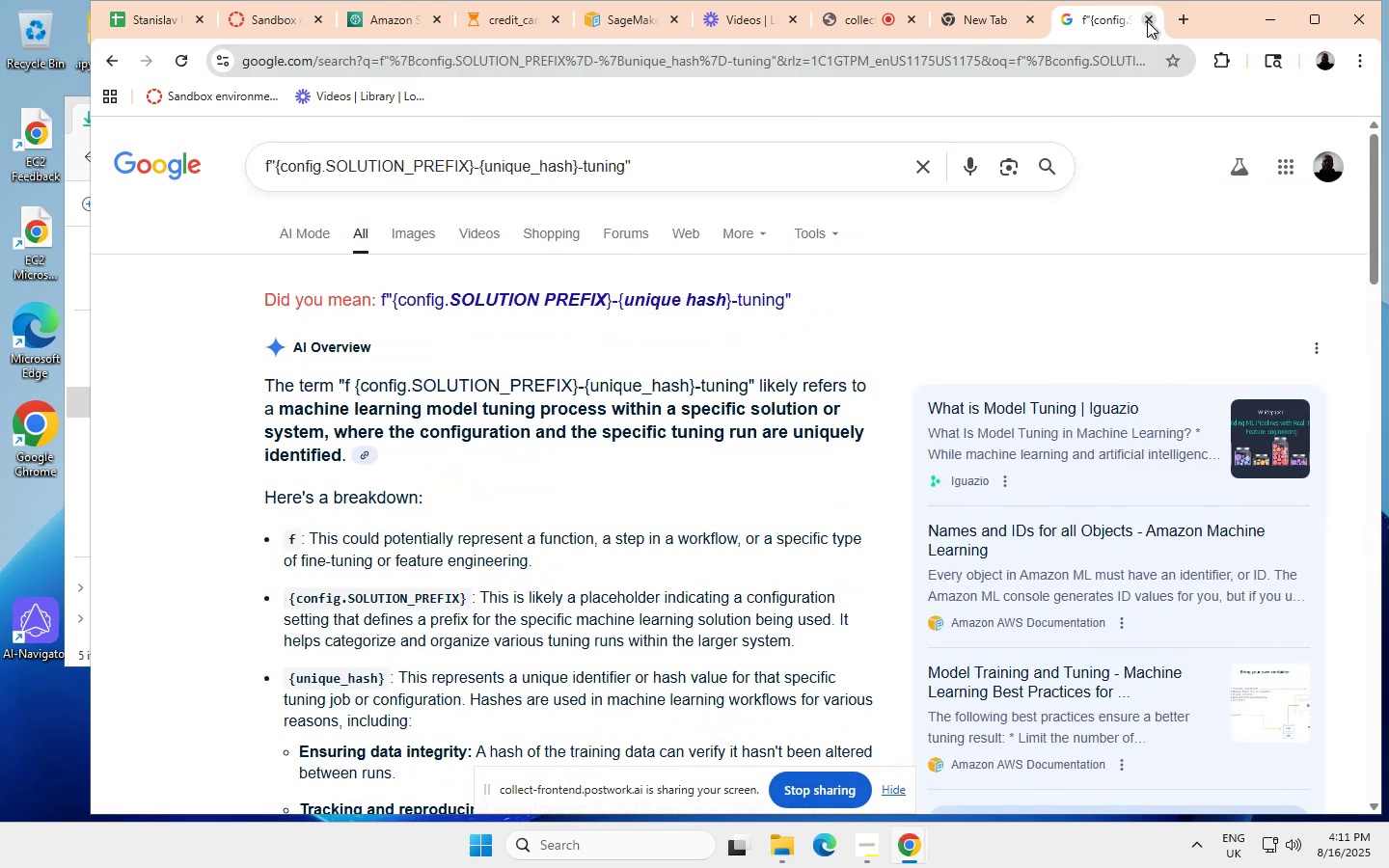 
scroll: coordinate [1149, 19], scroll_direction: none, amount: 0.0
 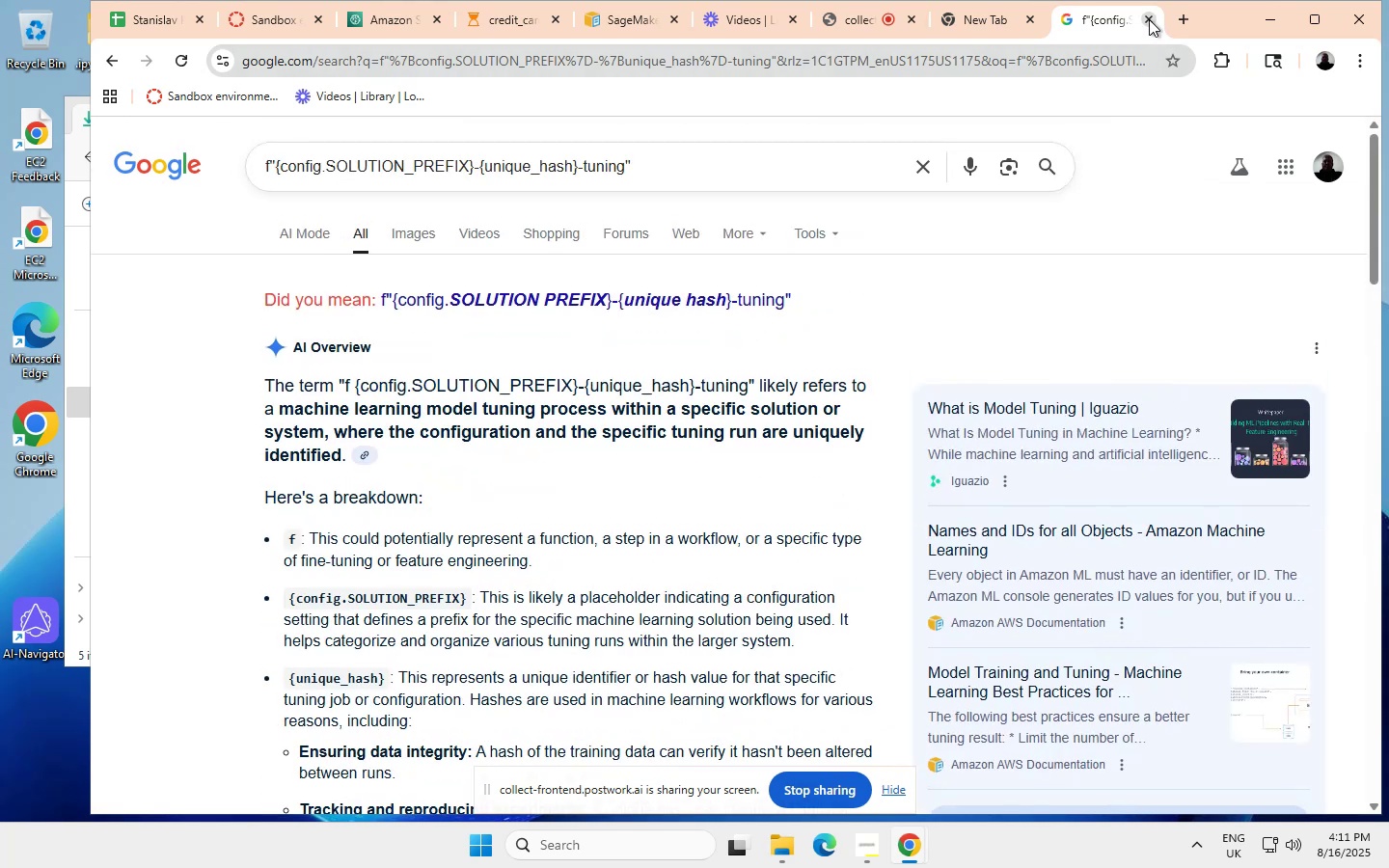 
left_click([1149, 19])
 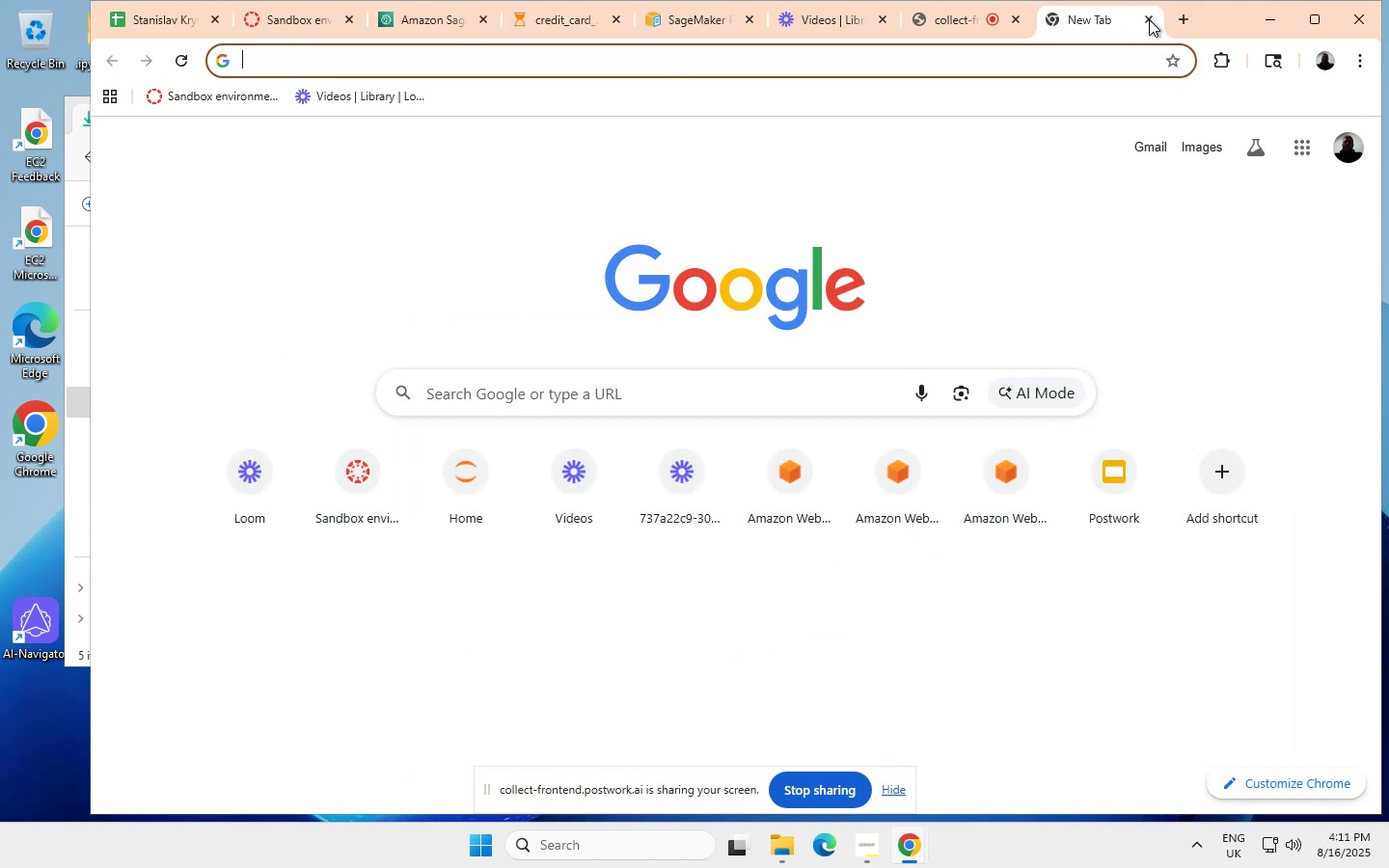 
wait(10.14)
 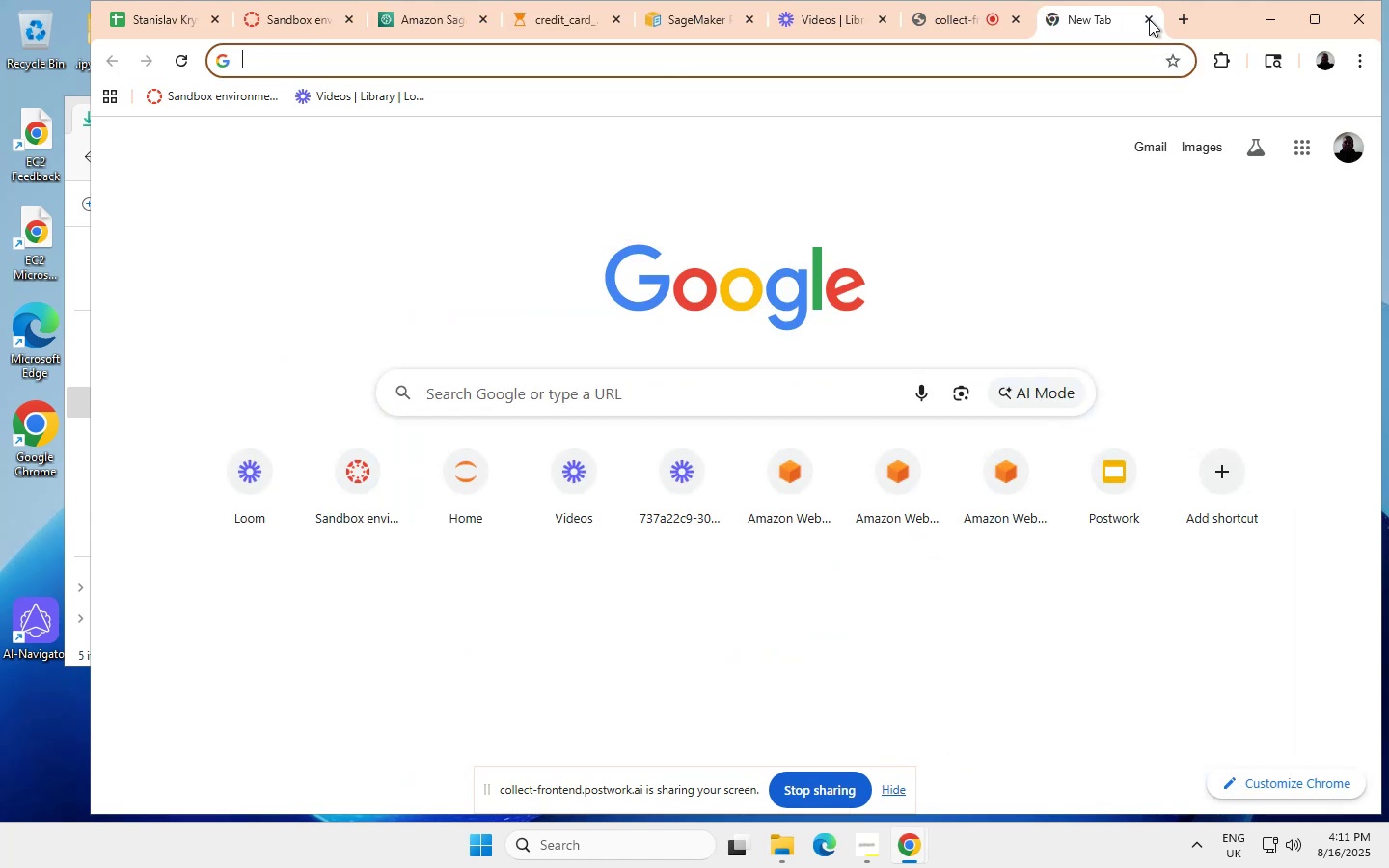 
mouse_move([941, 44])
 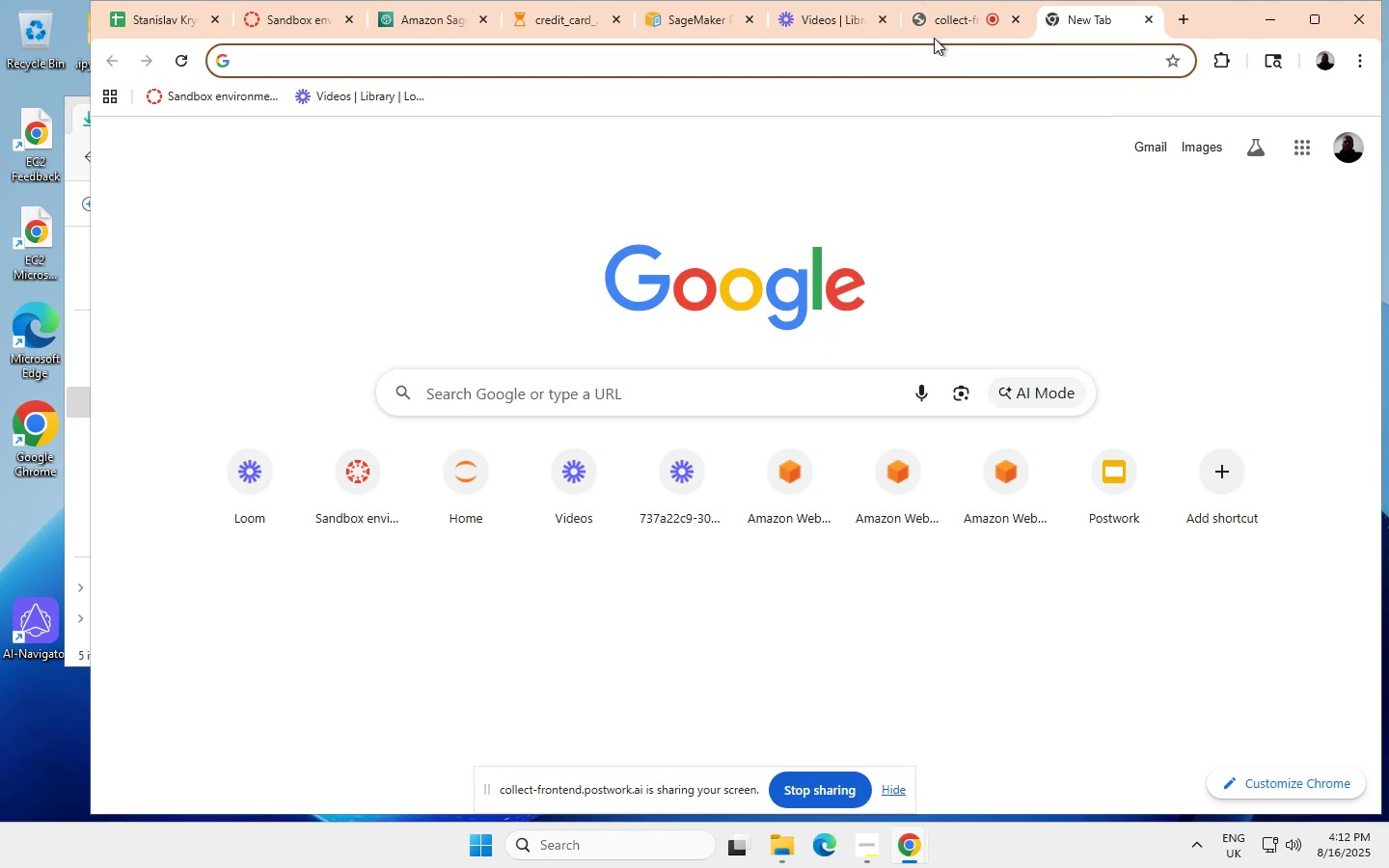 
left_click([935, 21])
 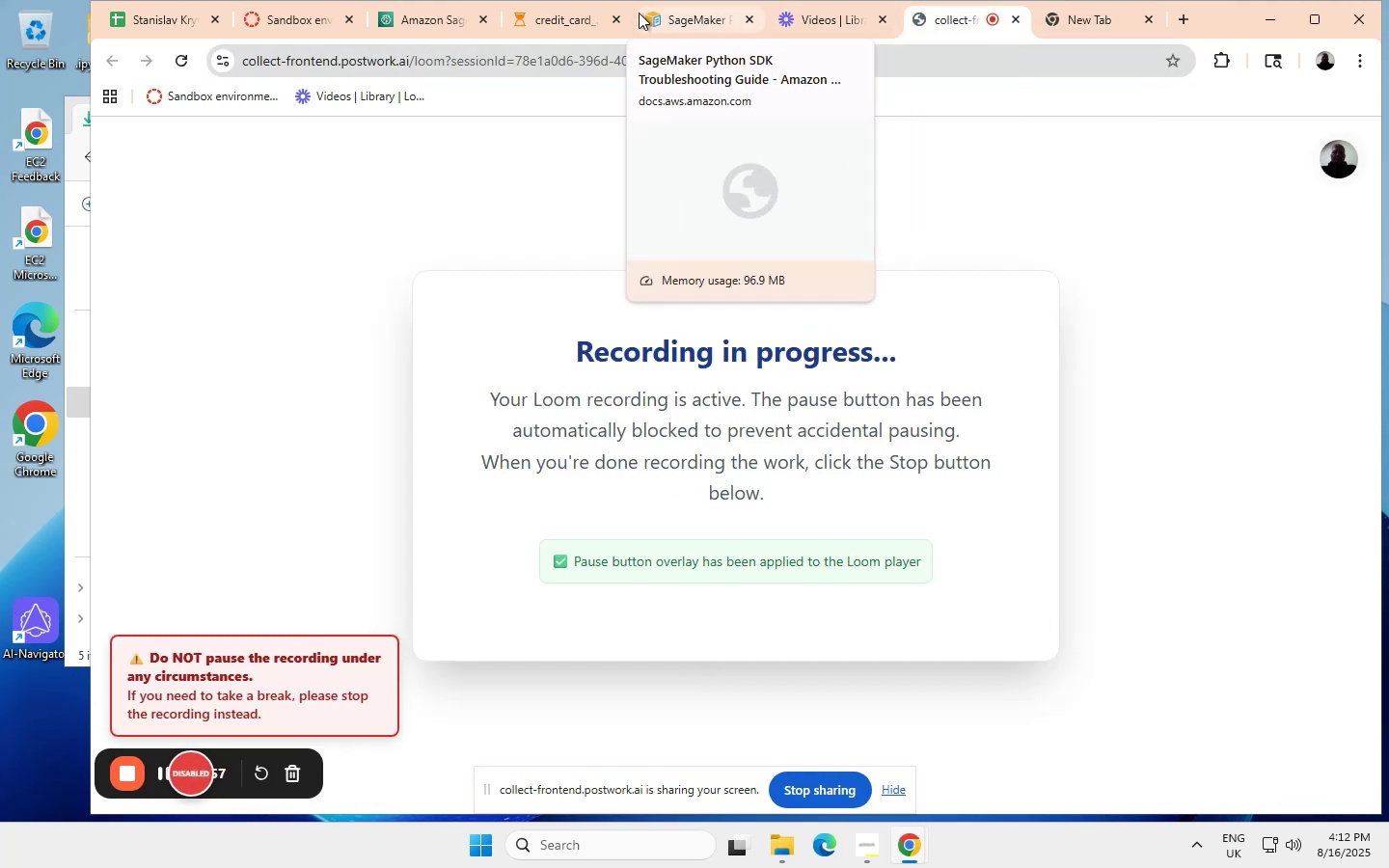 
wait(6.6)
 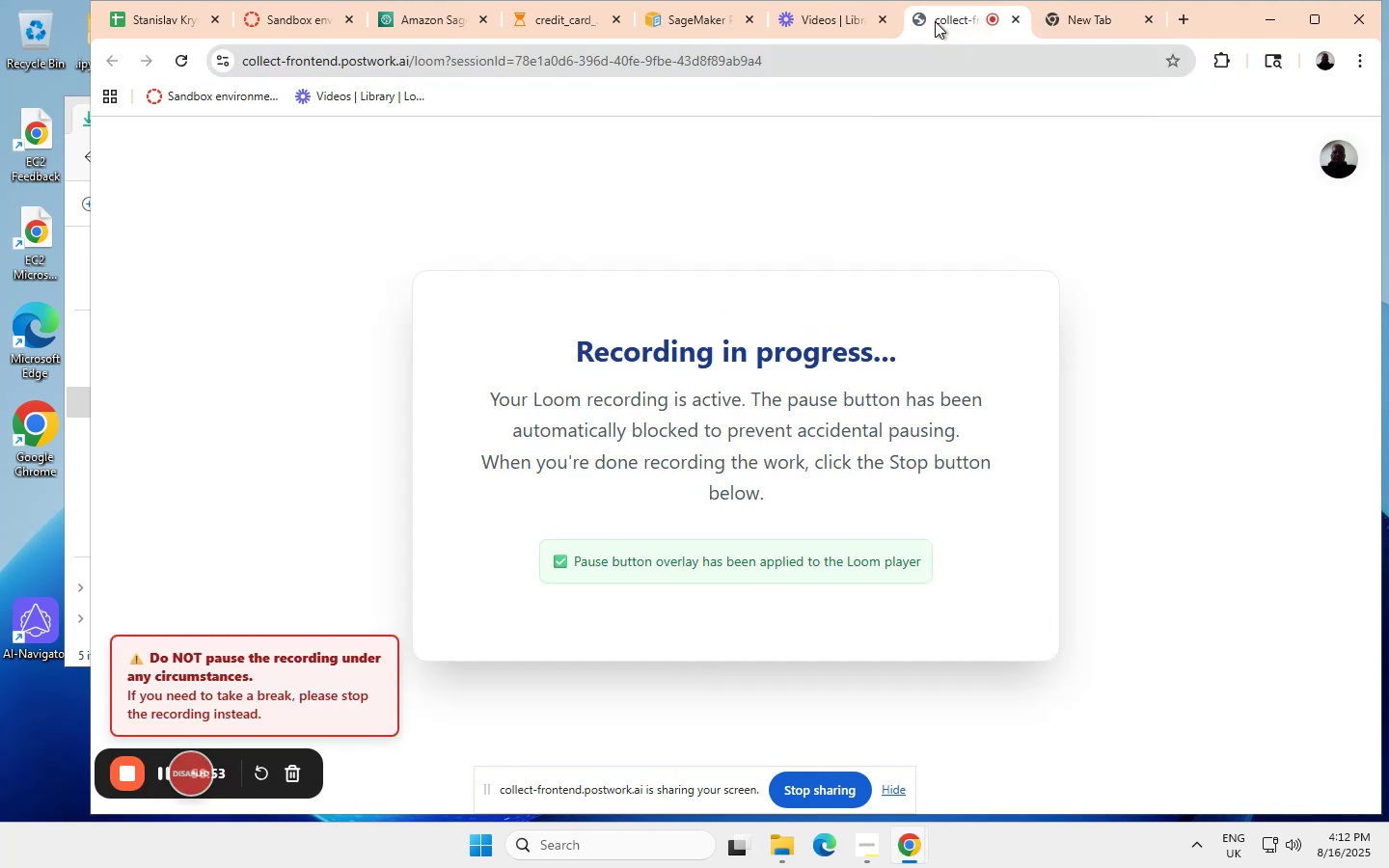 
left_click([547, 18])
 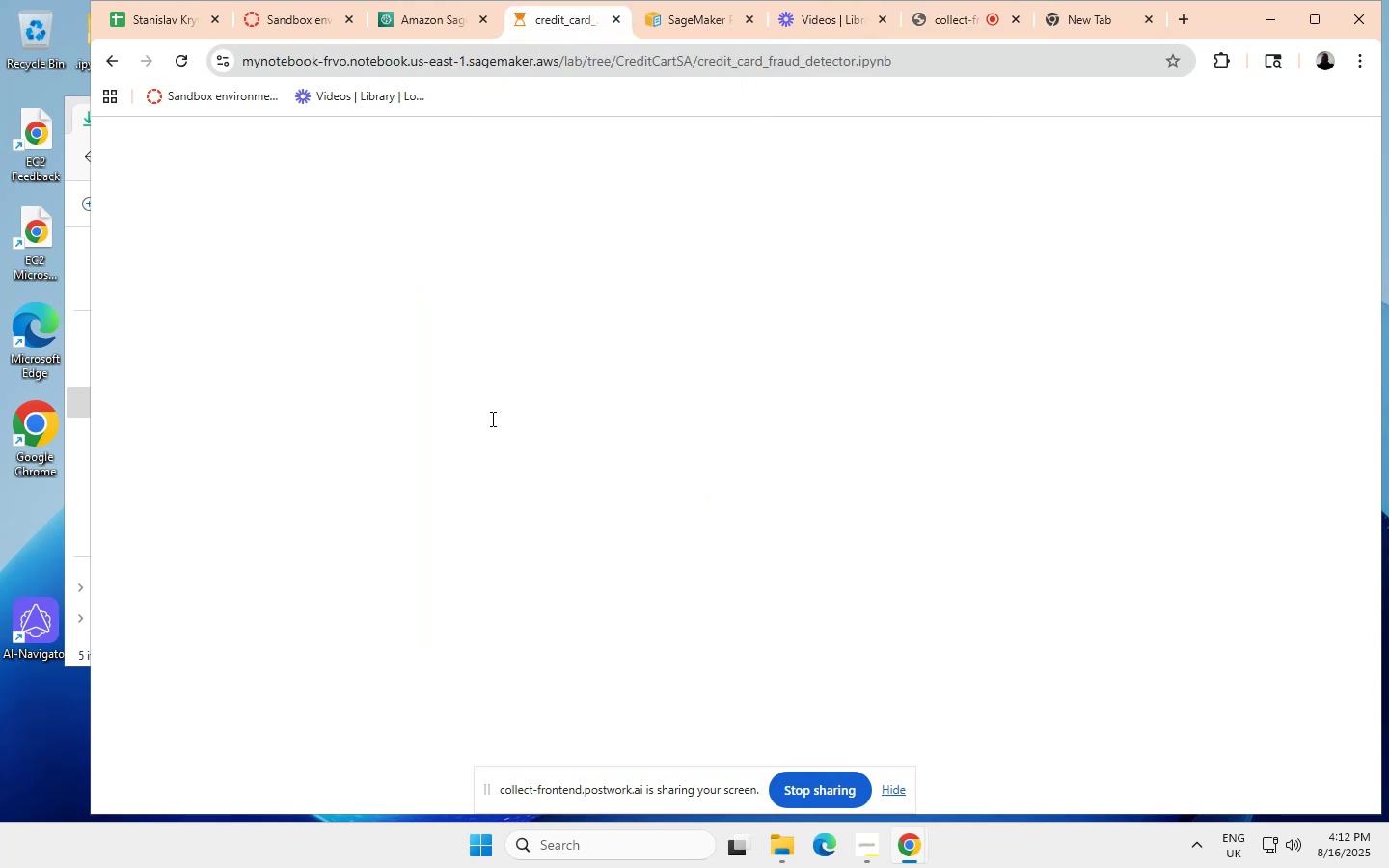 
wait(9.37)
 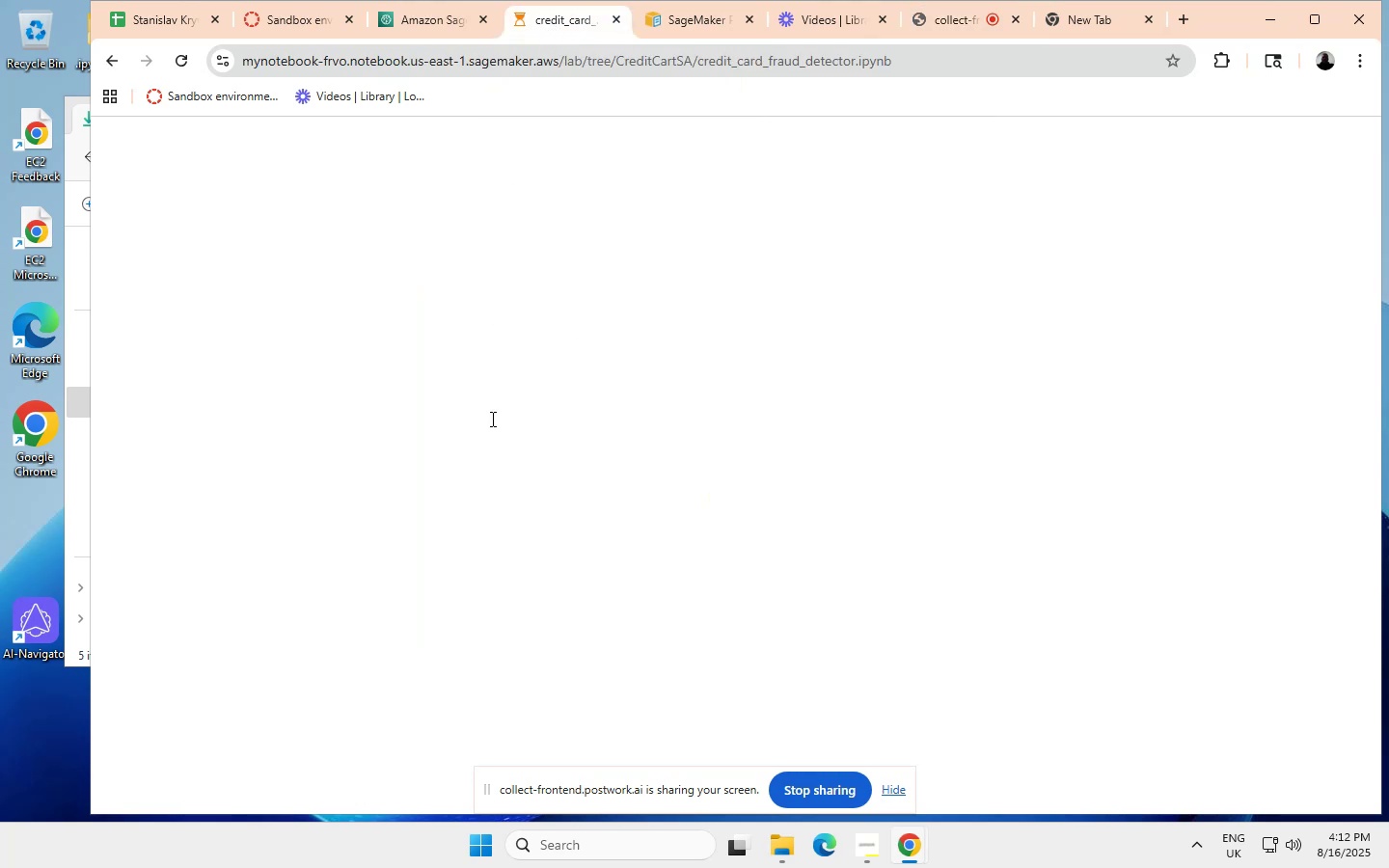 
left_click([313, 187])
 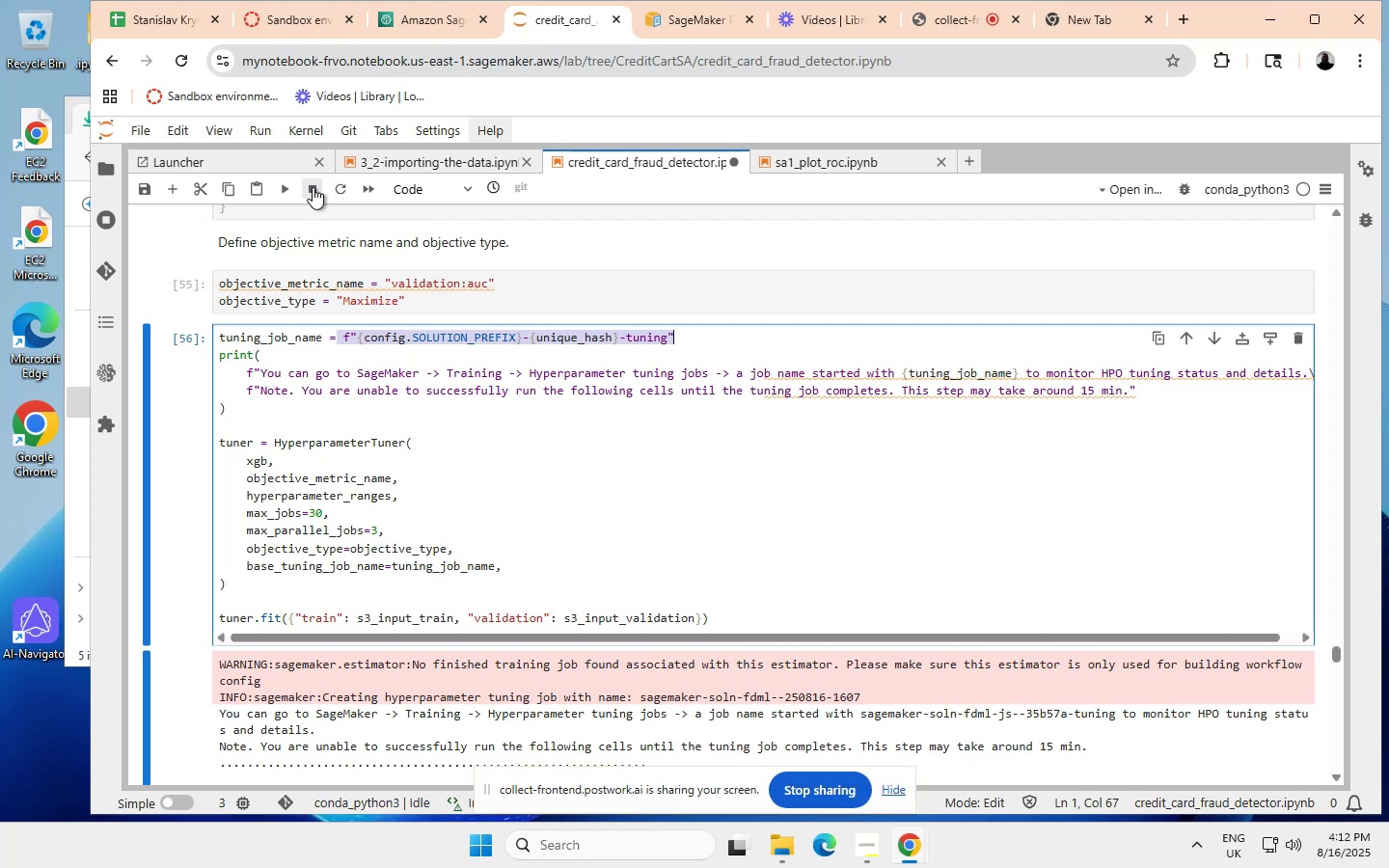 
wait(13.29)
 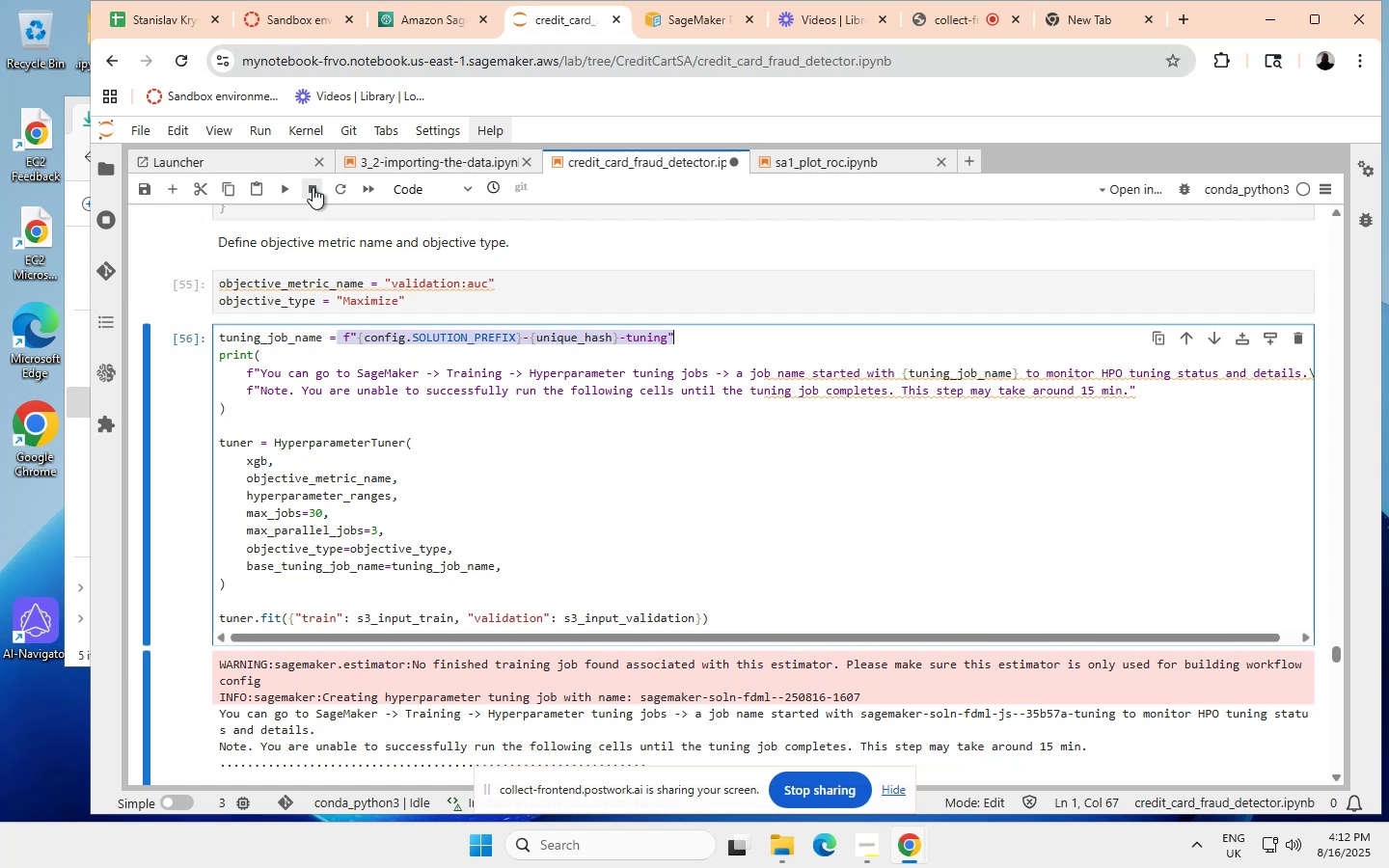 
mouse_move([305, 209])
 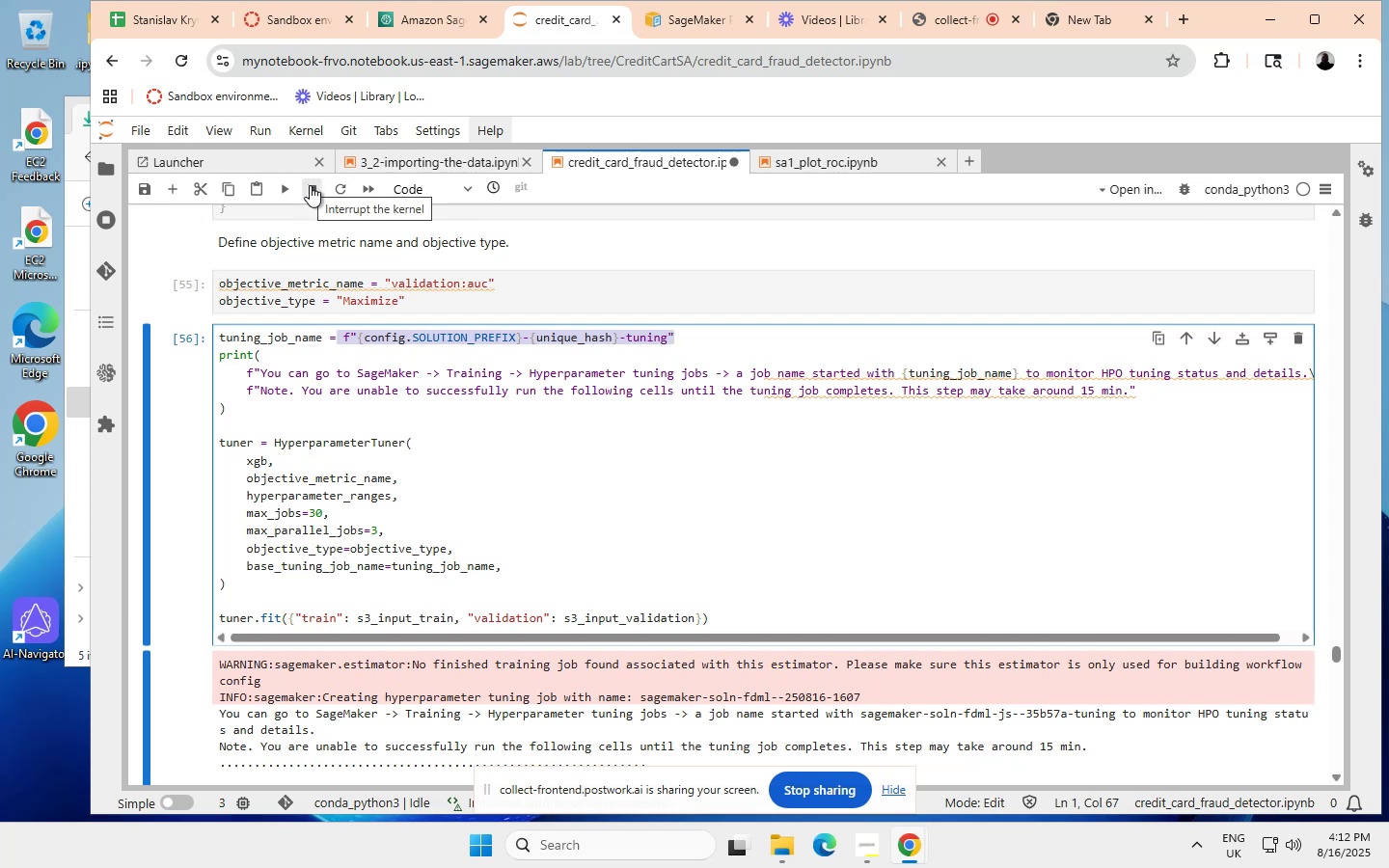 
wait(13.15)
 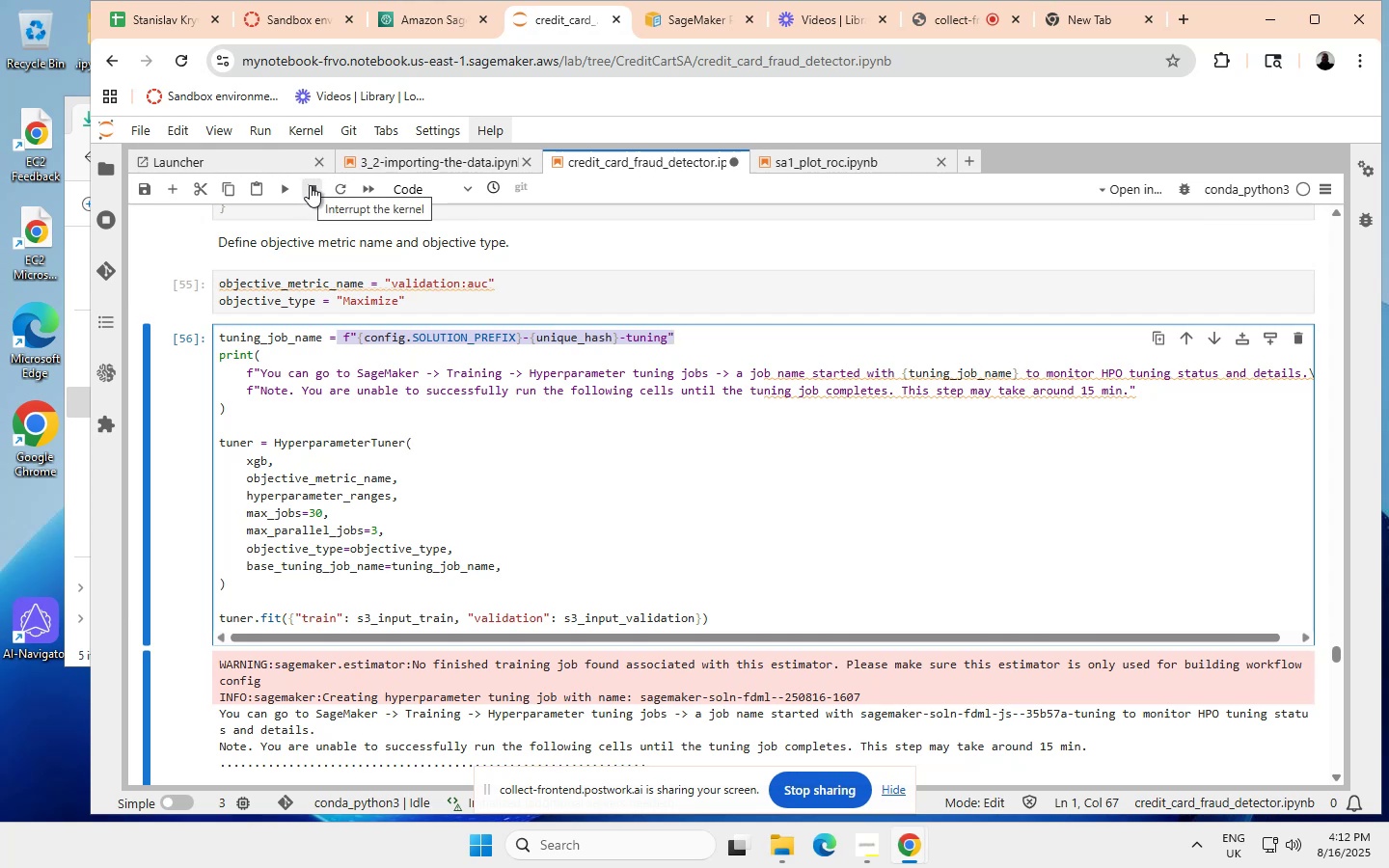 
left_click([433, 22])
 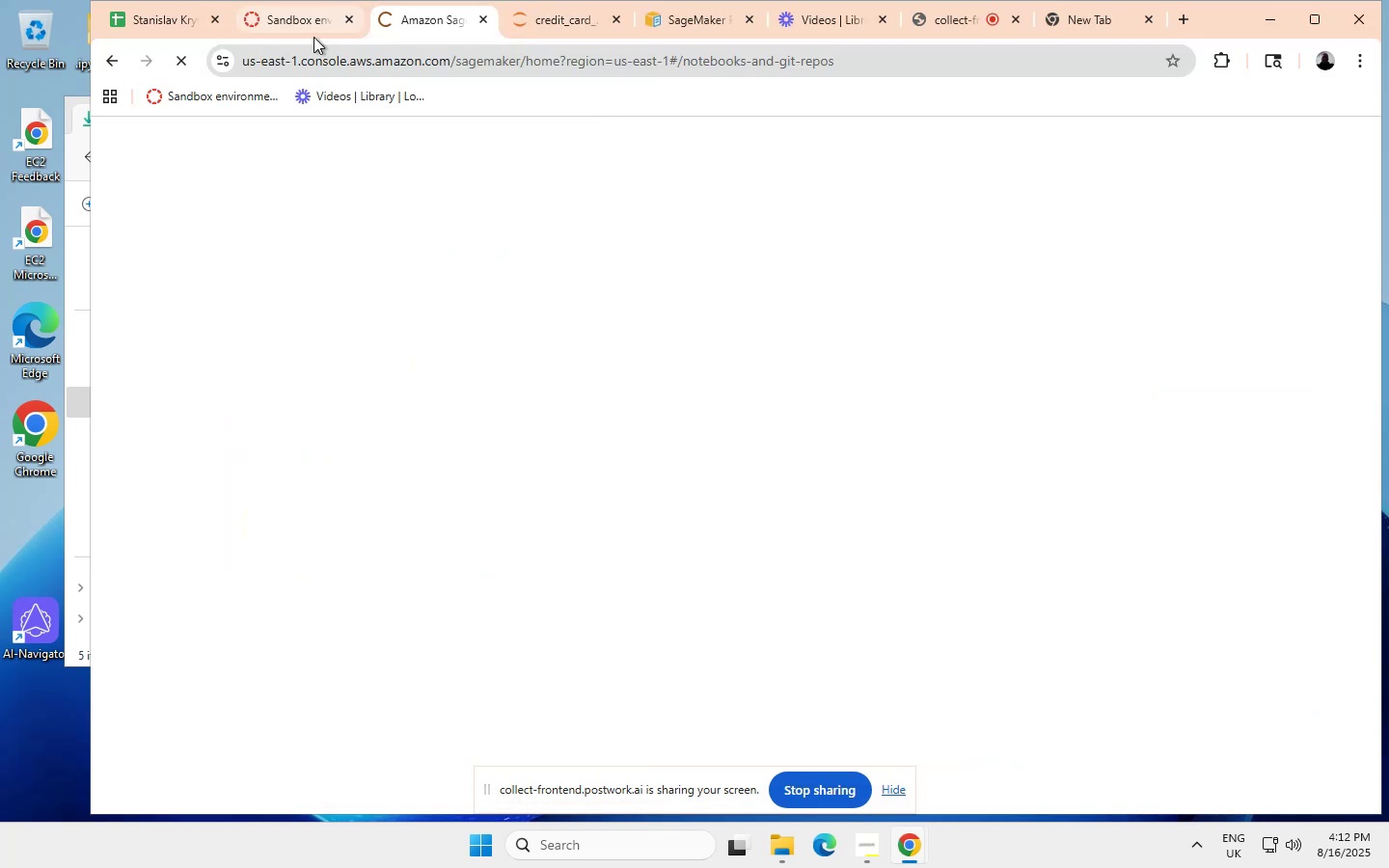 
left_click([312, 22])
 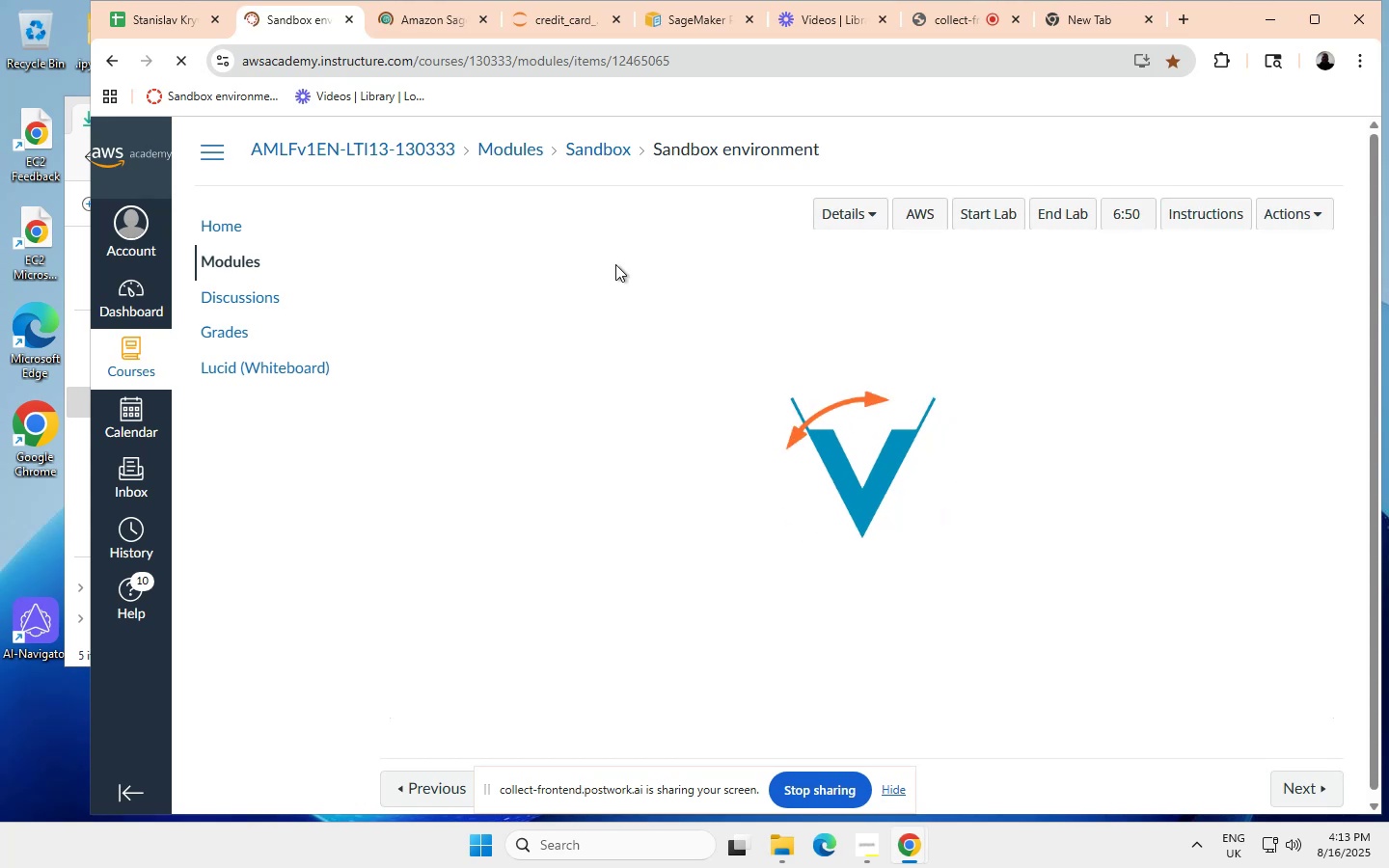 
wait(24.2)
 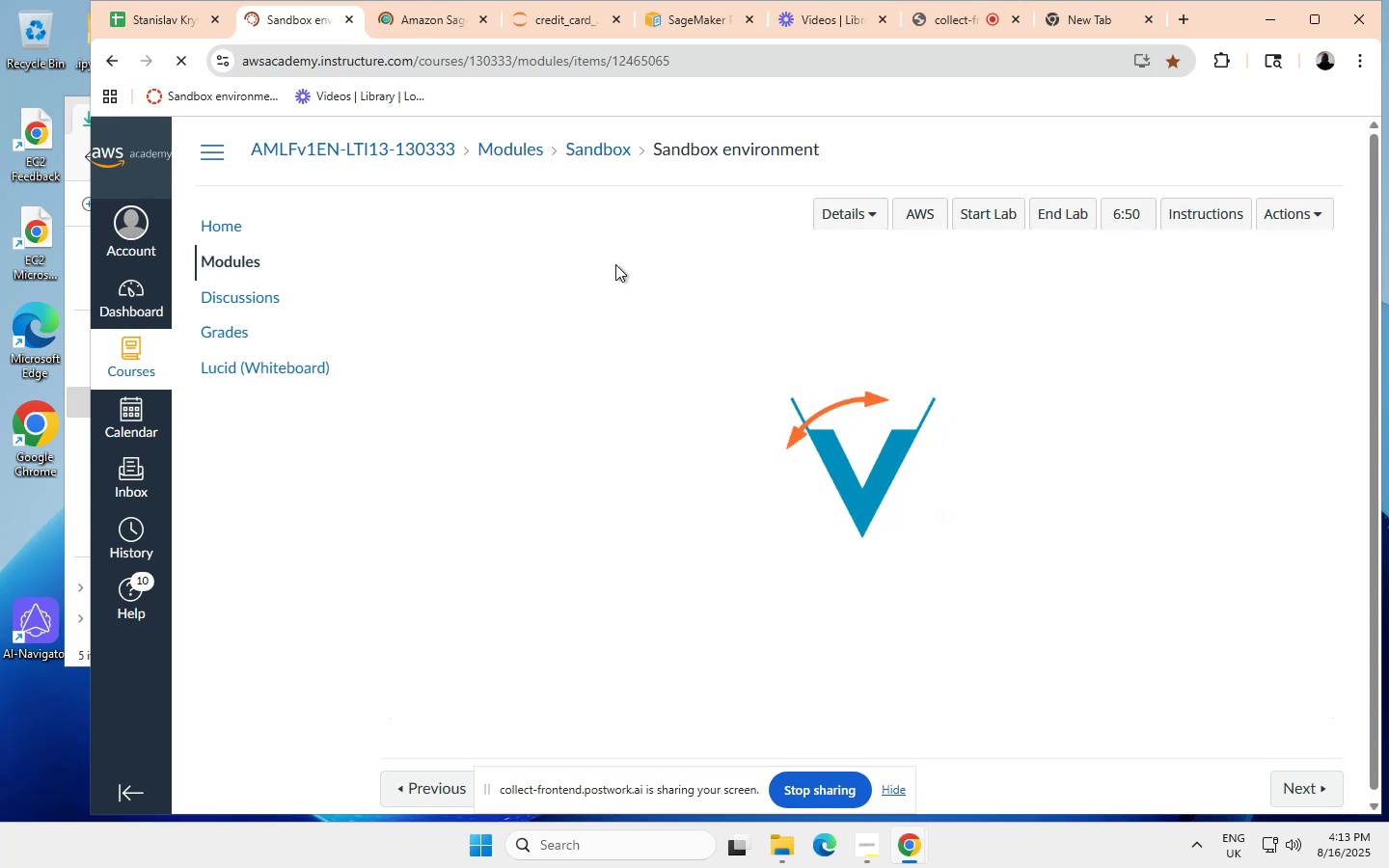 
left_click([568, 17])
 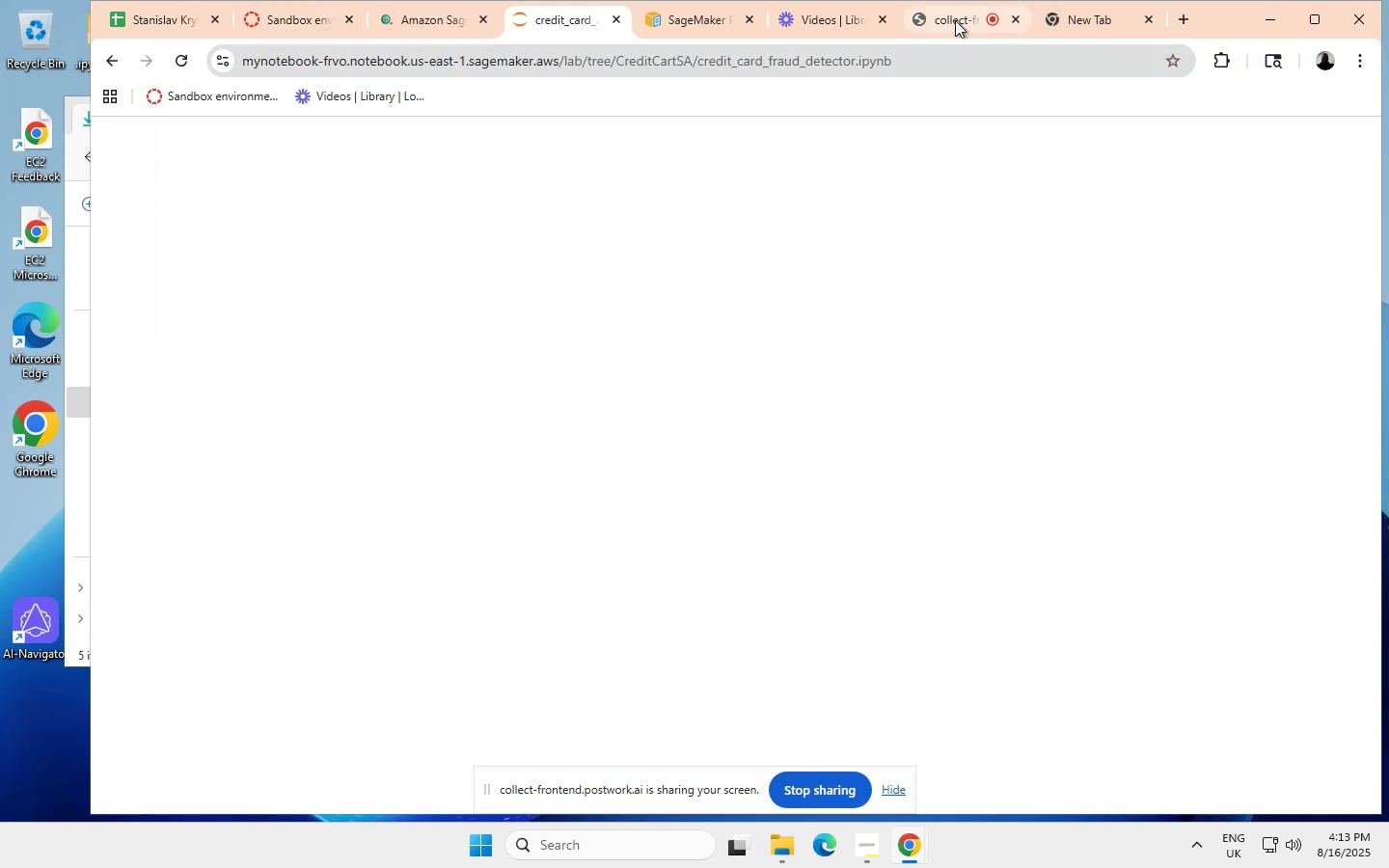 